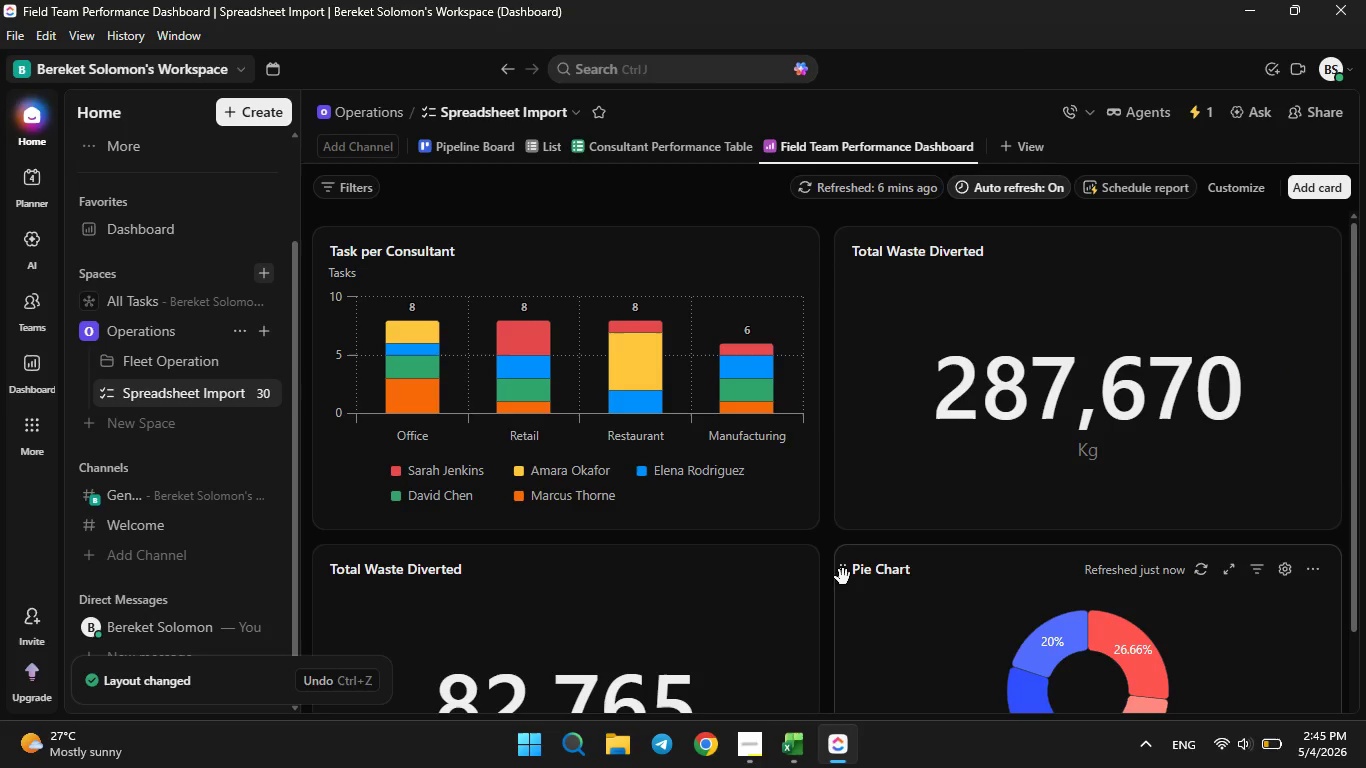 
left_click_drag(start_coordinate=[842, 573], to_coordinate=[847, 318])
 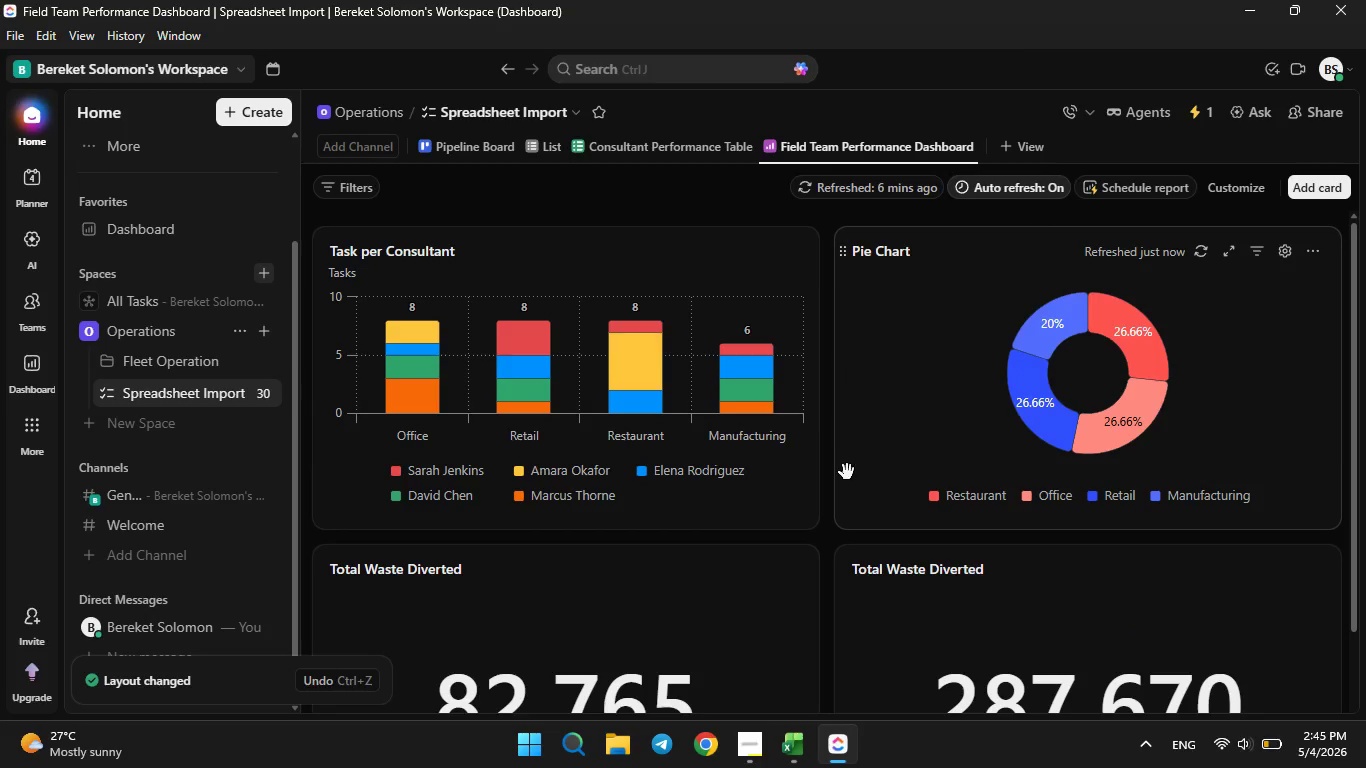 
scroll: coordinate [847, 476], scroll_direction: none, amount: 0.0
 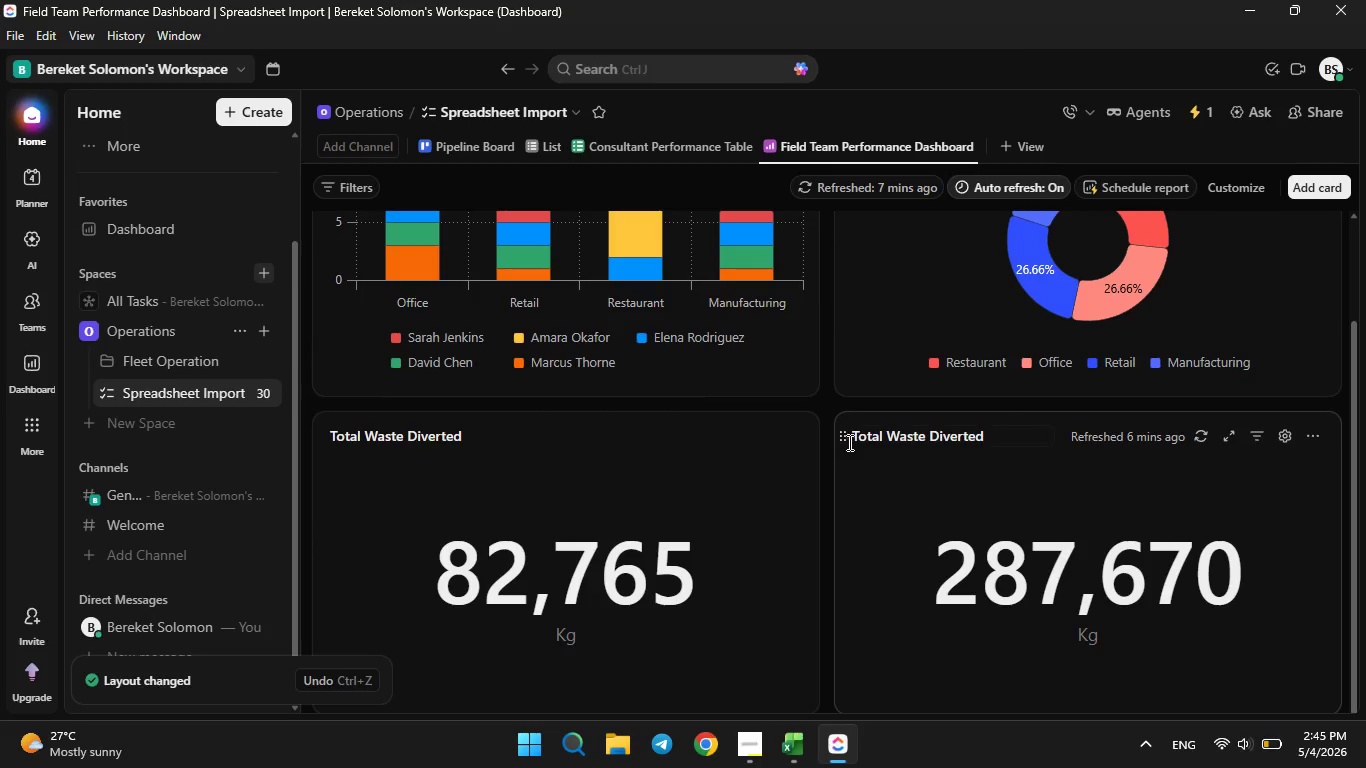 
left_click([846, 439])
 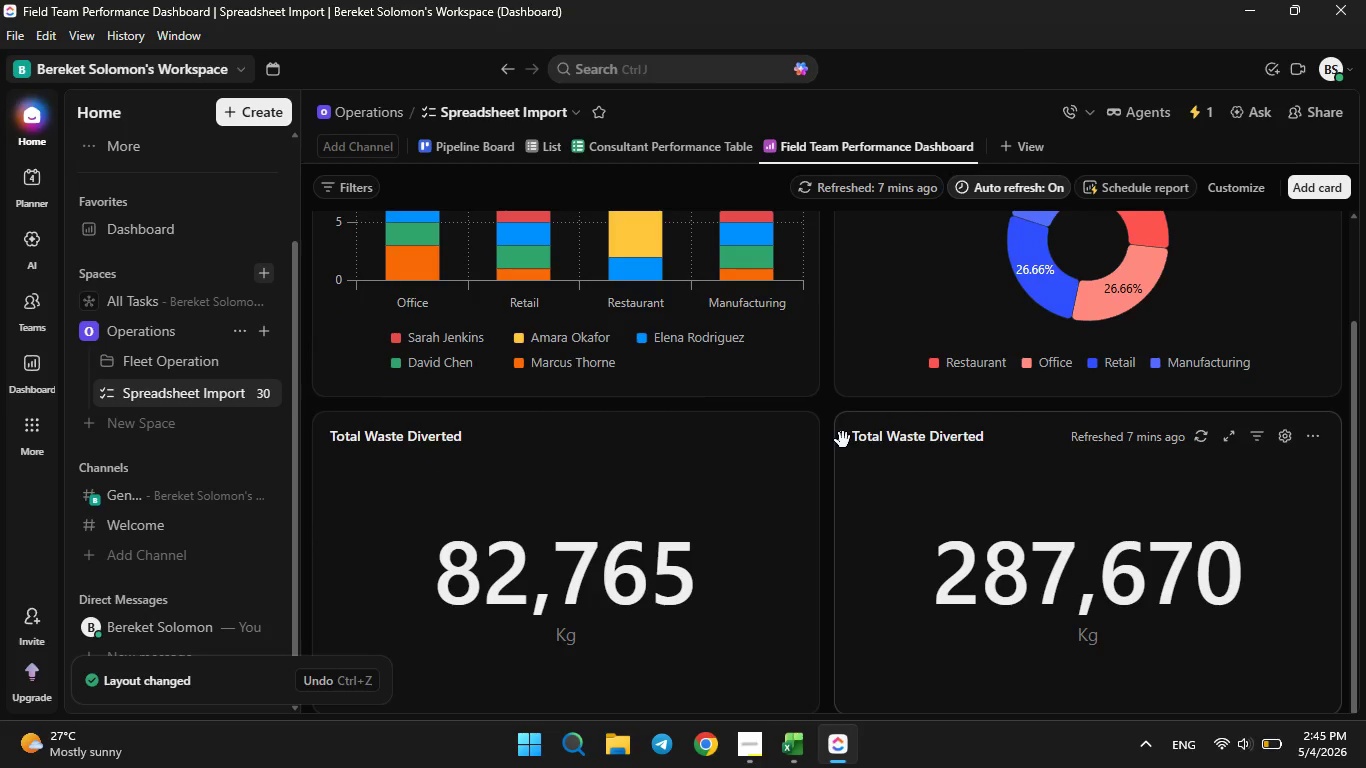 
left_click_drag(start_coordinate=[843, 440], to_coordinate=[402, 448])
 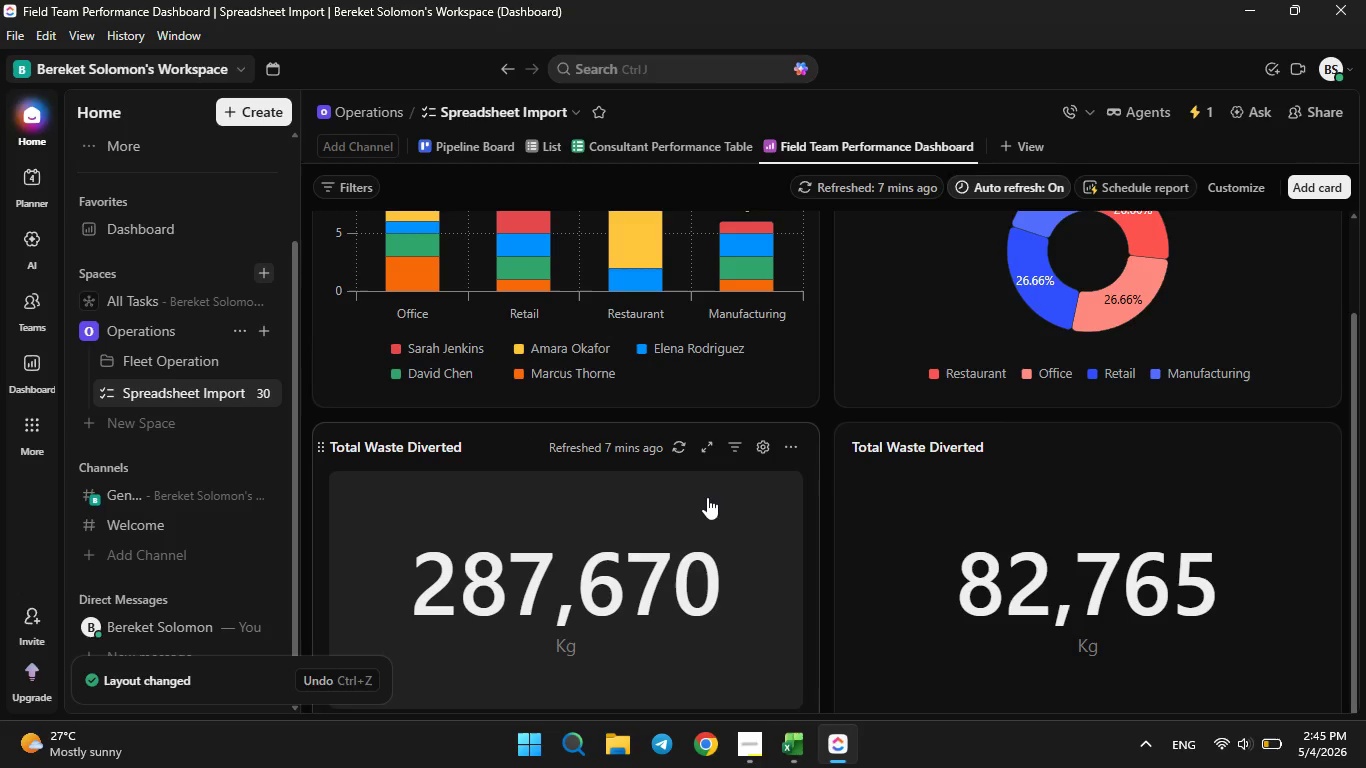 
scroll: coordinate [573, 590], scroll_direction: none, amount: 0.0
 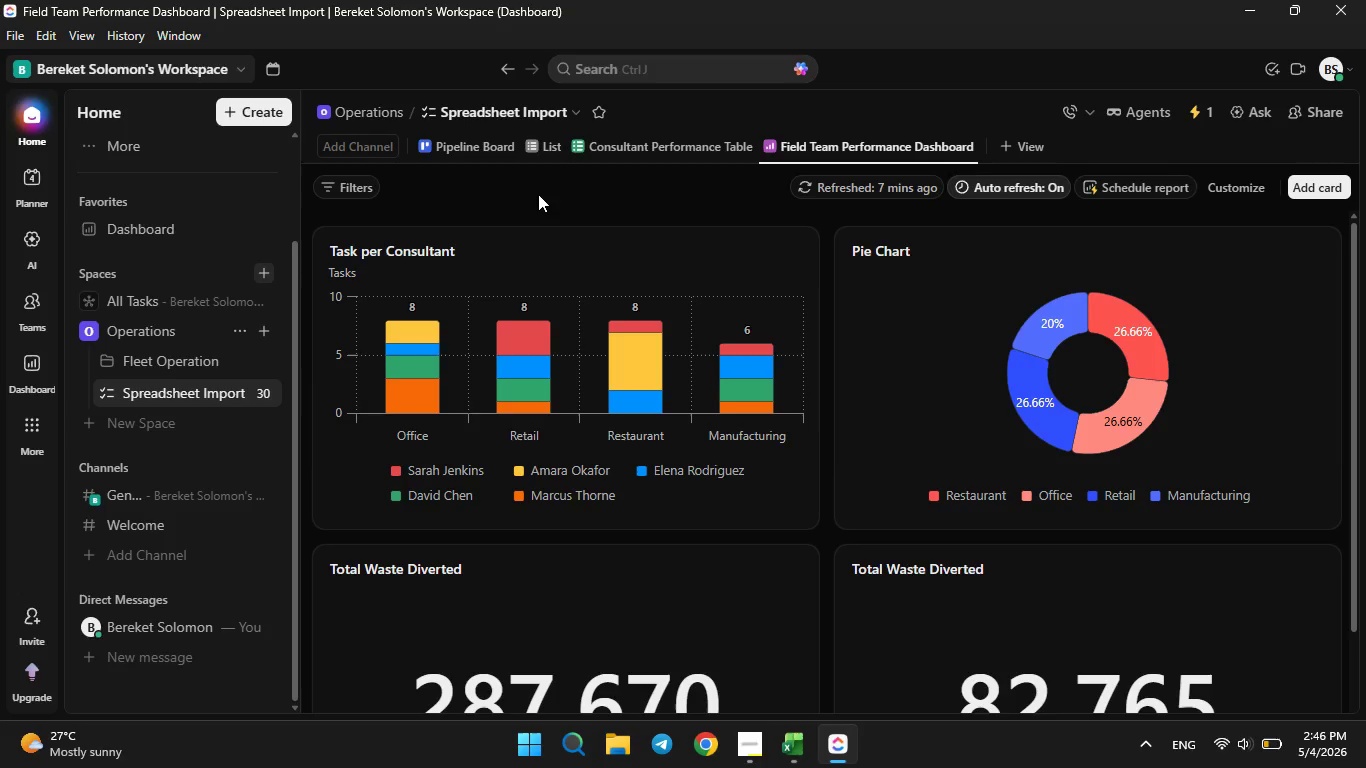 
wait(12.56)
 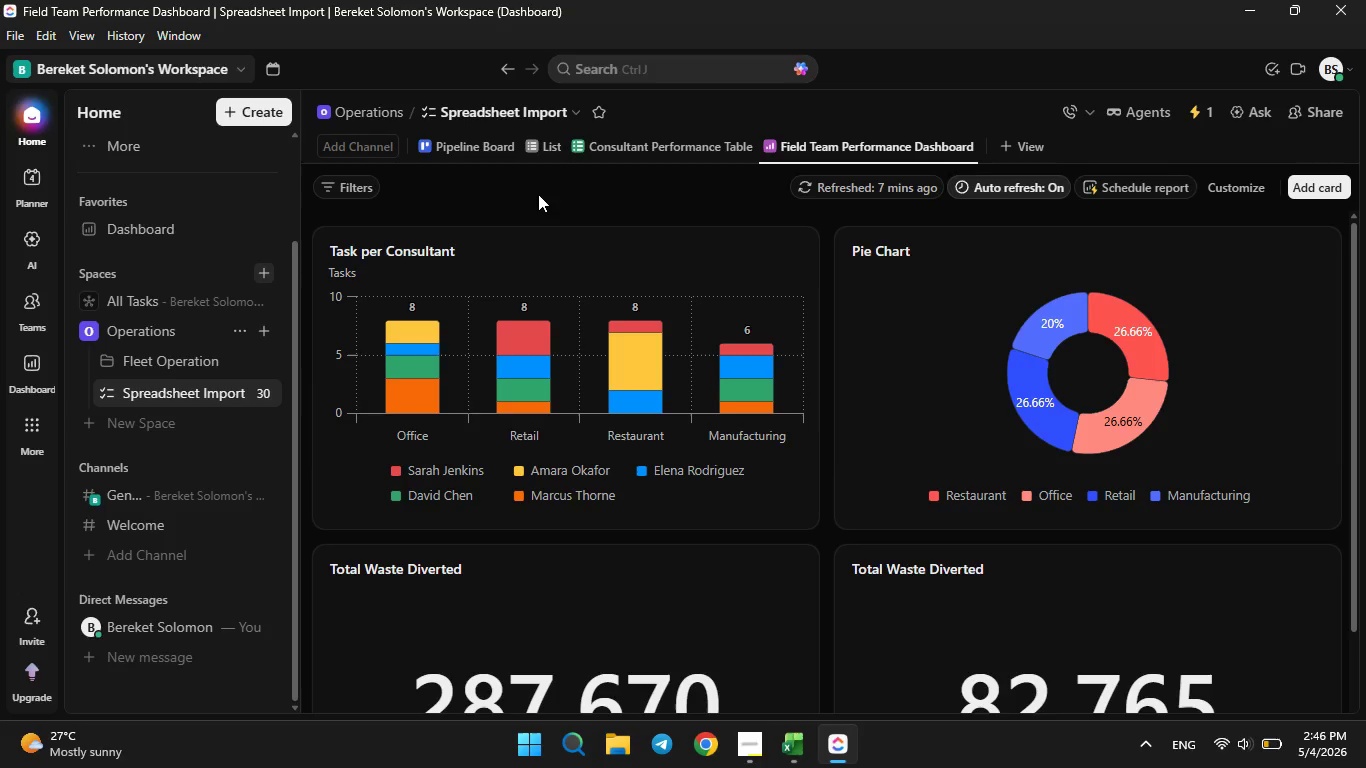 
left_click_drag(start_coordinate=[323, 573], to_coordinate=[317, 286])
 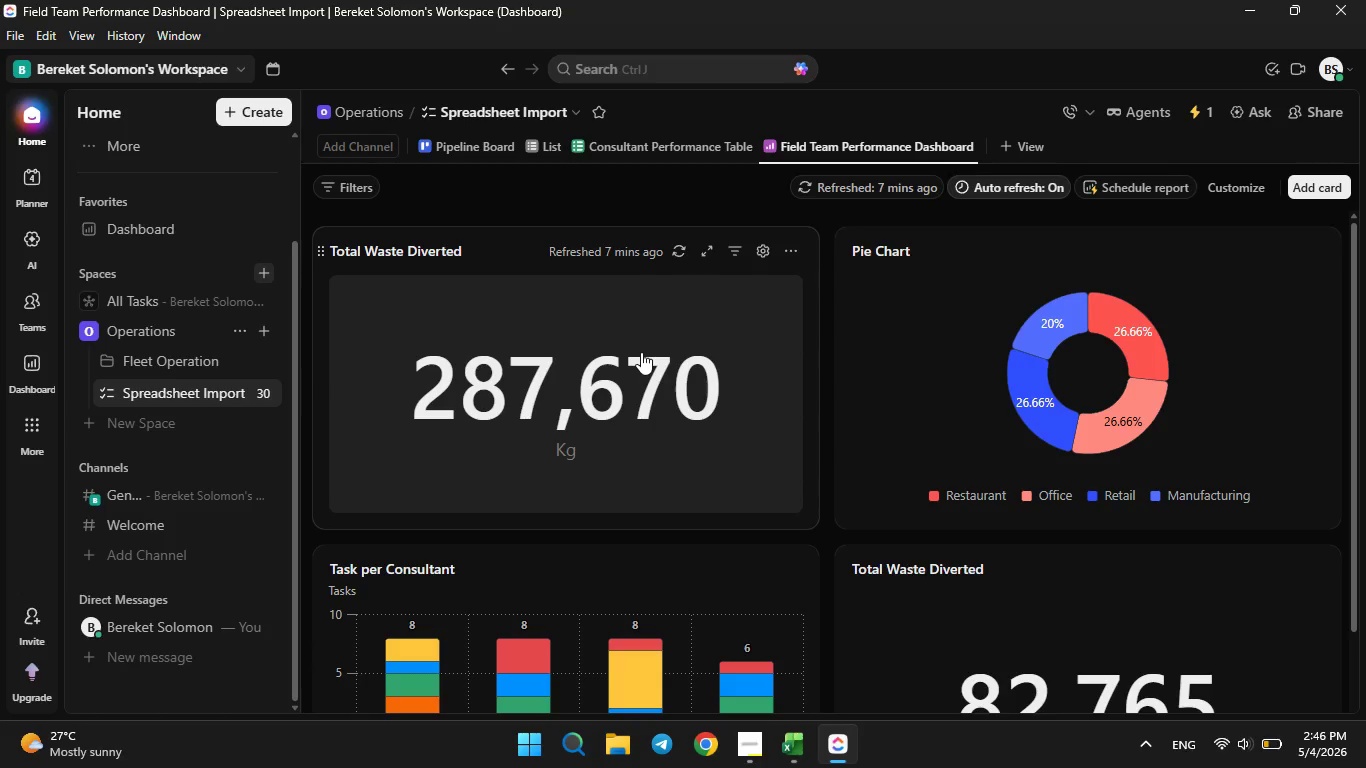 
wait(10.81)
 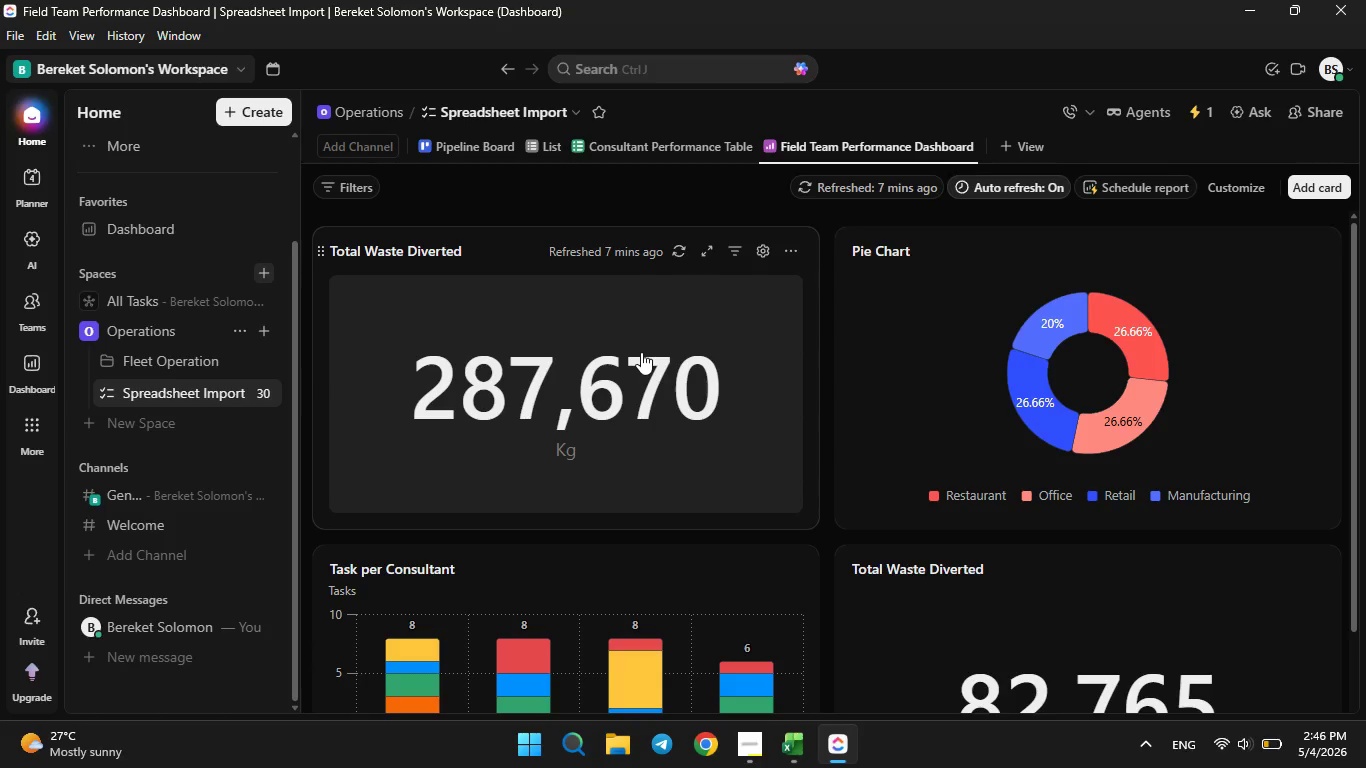 
scroll: coordinate [1036, 382], scroll_direction: none, amount: 0.0
 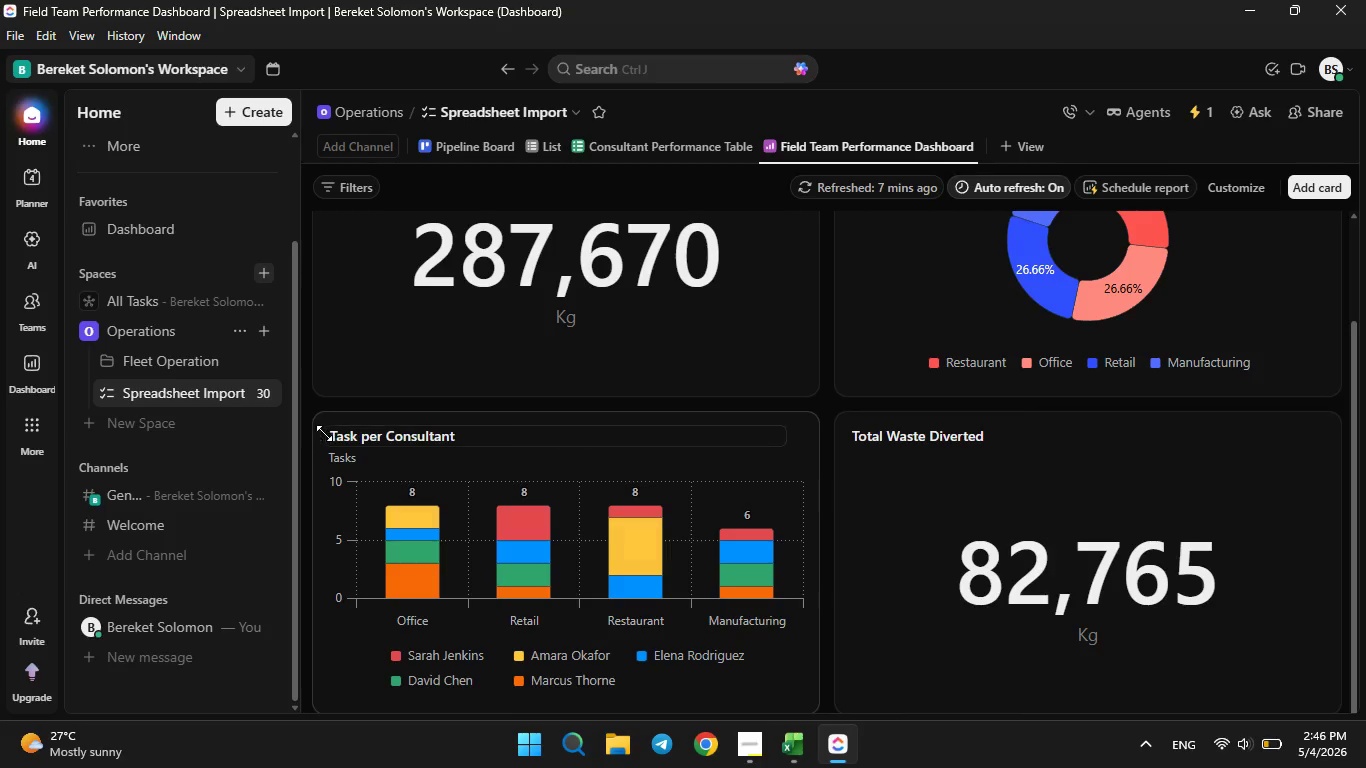 
left_click_drag(start_coordinate=[322, 439], to_coordinate=[853, 312])
 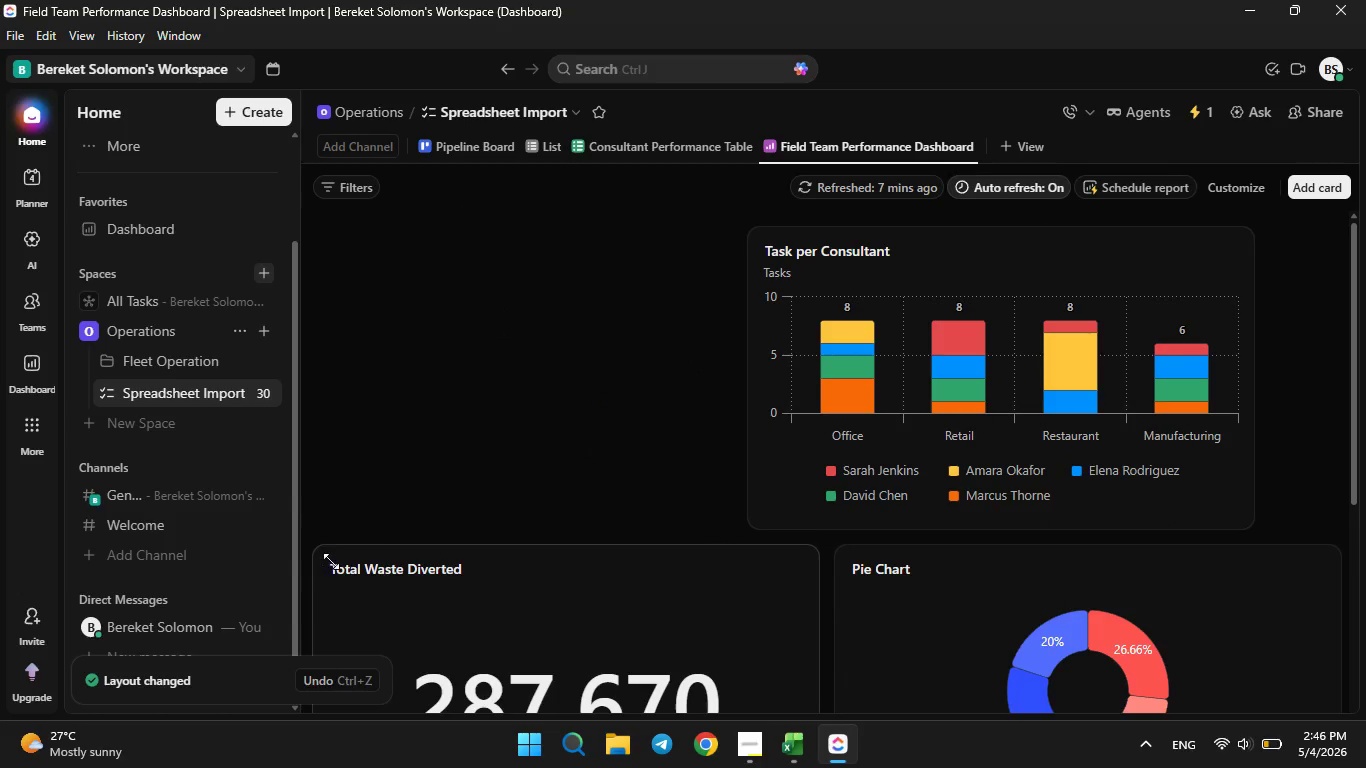 
left_click_drag(start_coordinate=[321, 570], to_coordinate=[316, 269])
 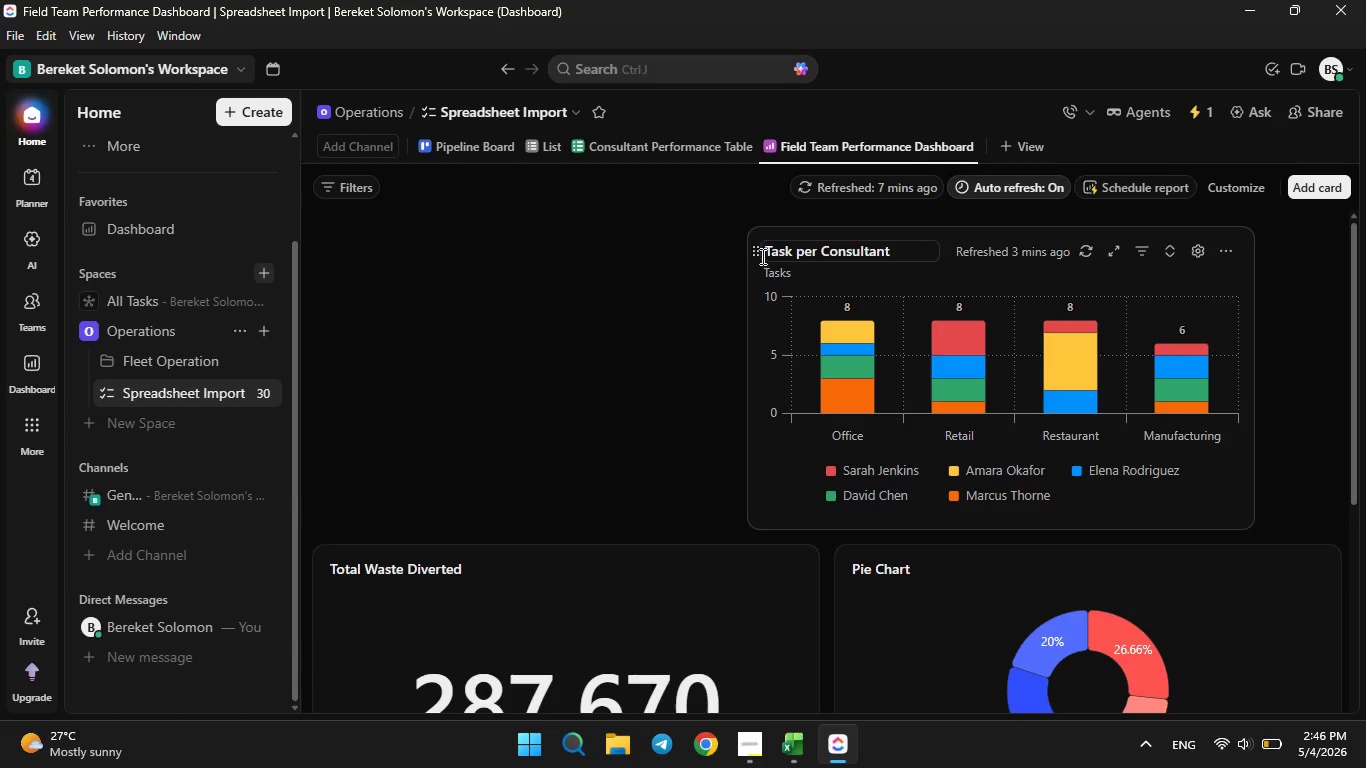 
left_click([751, 248])
 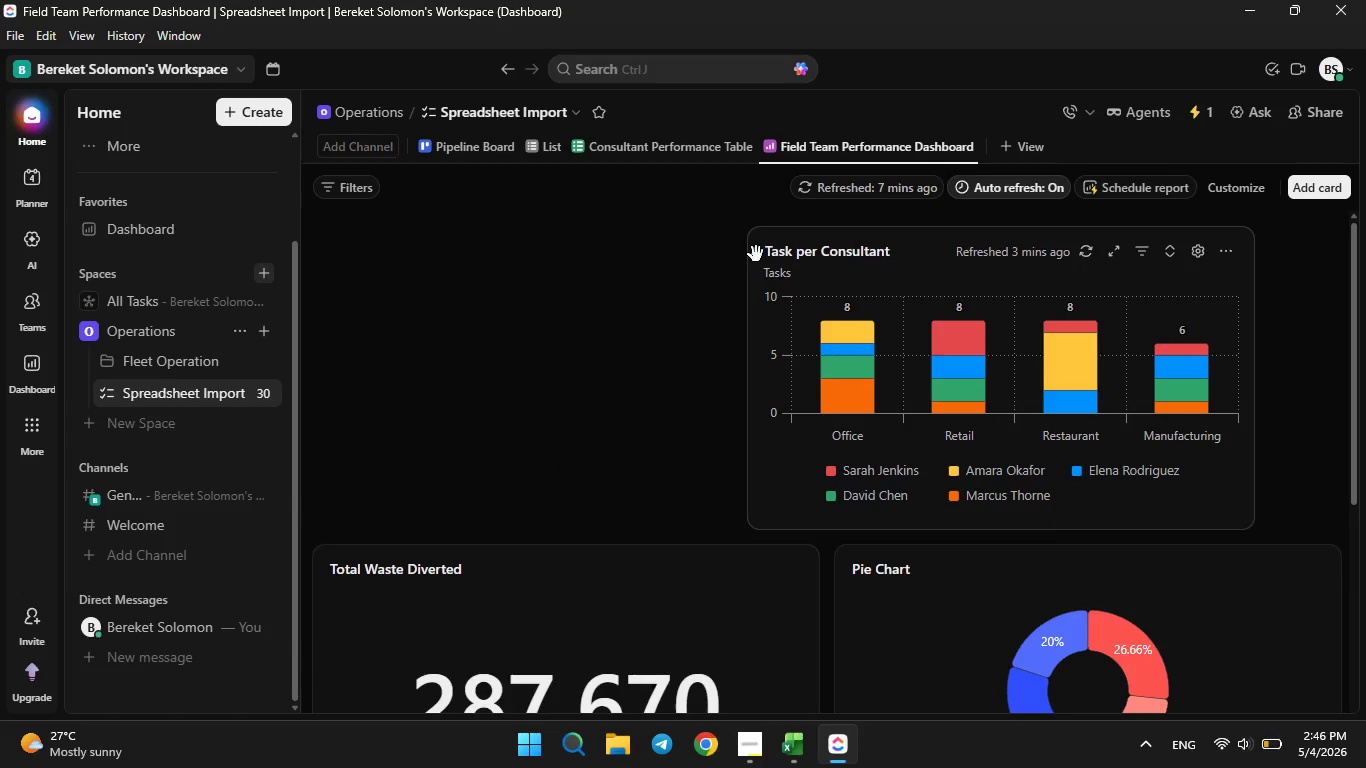 
left_click_drag(start_coordinate=[756, 254], to_coordinate=[701, 585])
 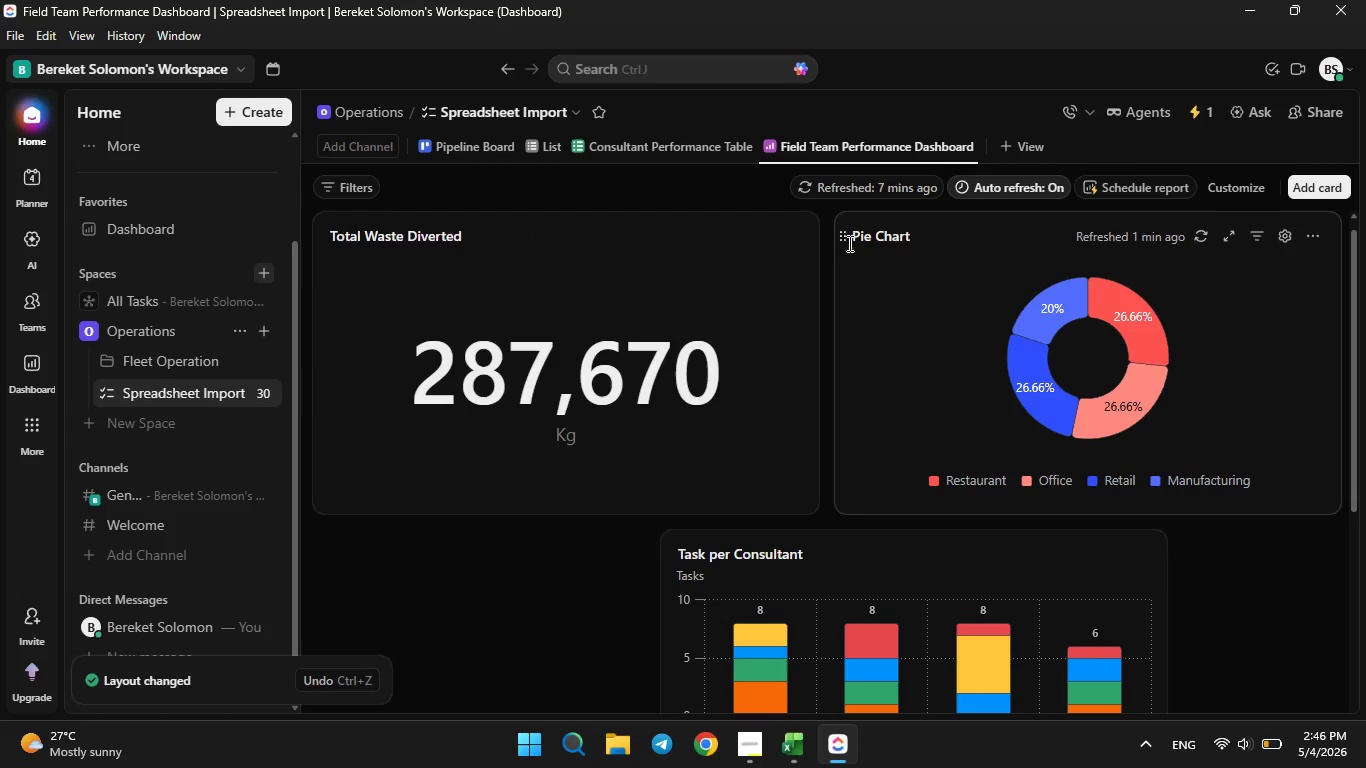 
left_click_drag(start_coordinate=[843, 236], to_coordinate=[400, 642])
 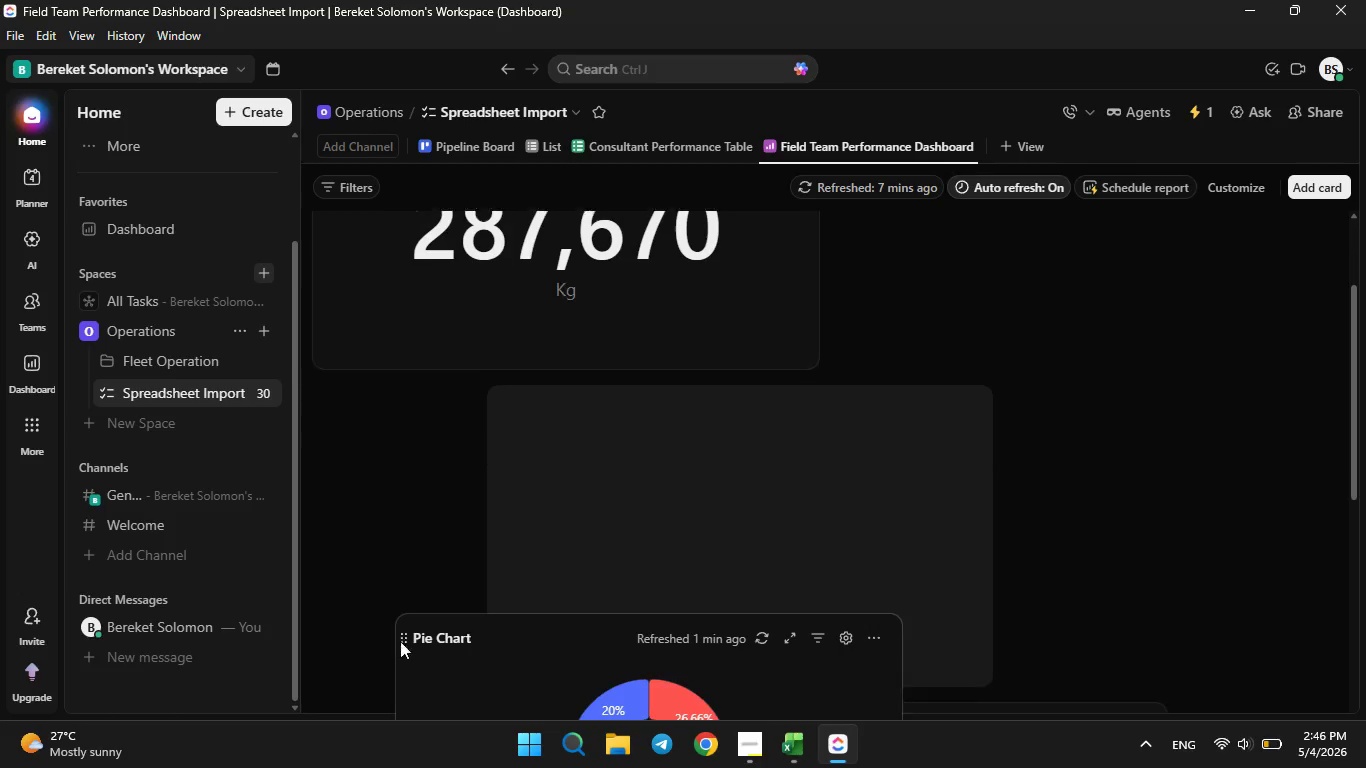 
left_click_drag(start_coordinate=[400, 642], to_coordinate=[500, 618])
 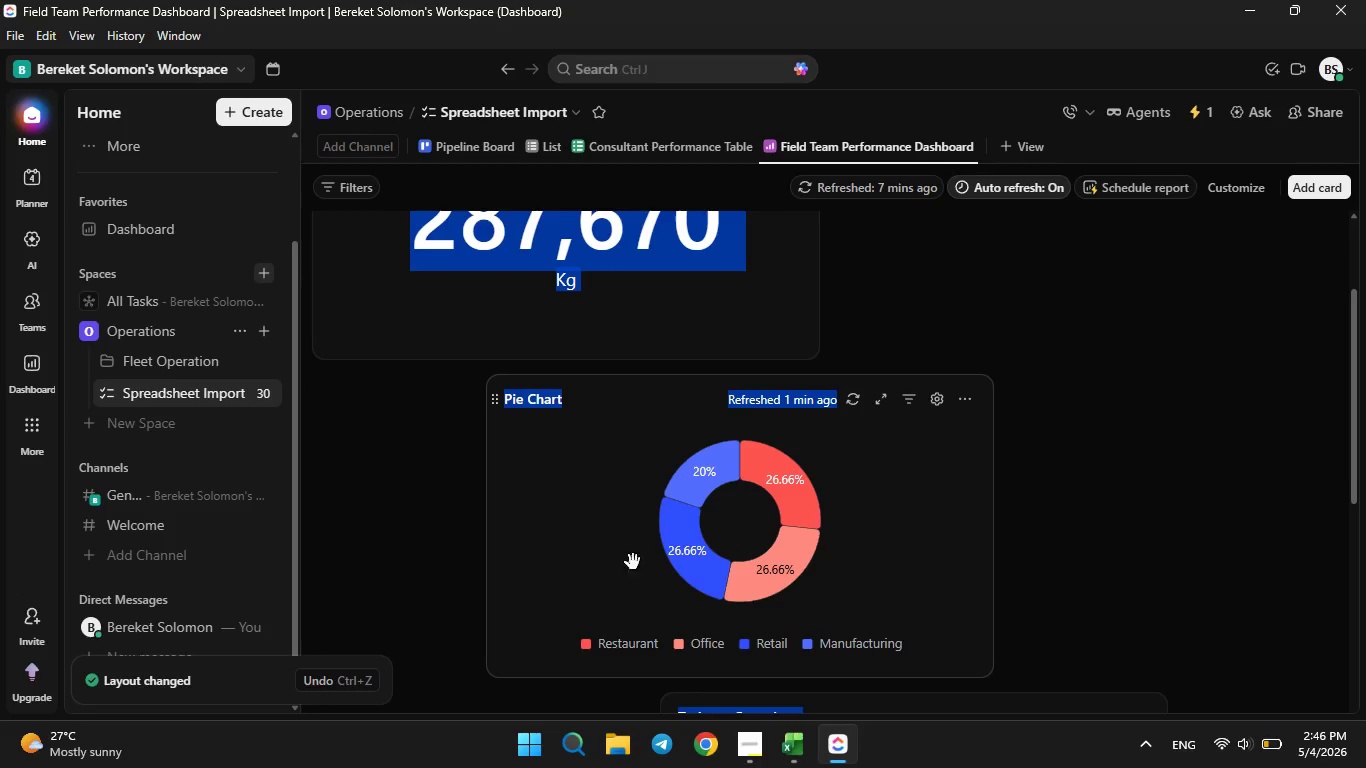 
scroll: coordinate [662, 557], scroll_direction: up, amount: 2.0
 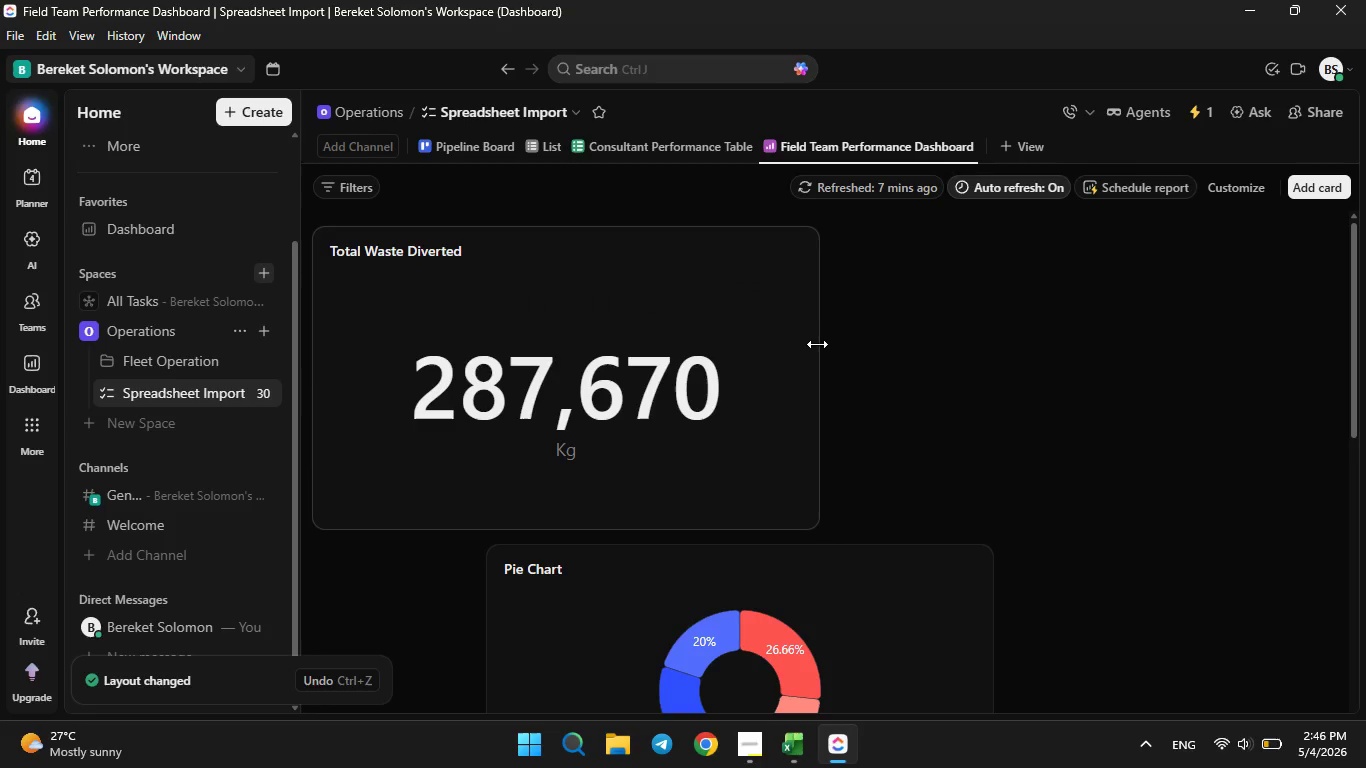 
left_click_drag(start_coordinate=[817, 346], to_coordinate=[1333, 398])
 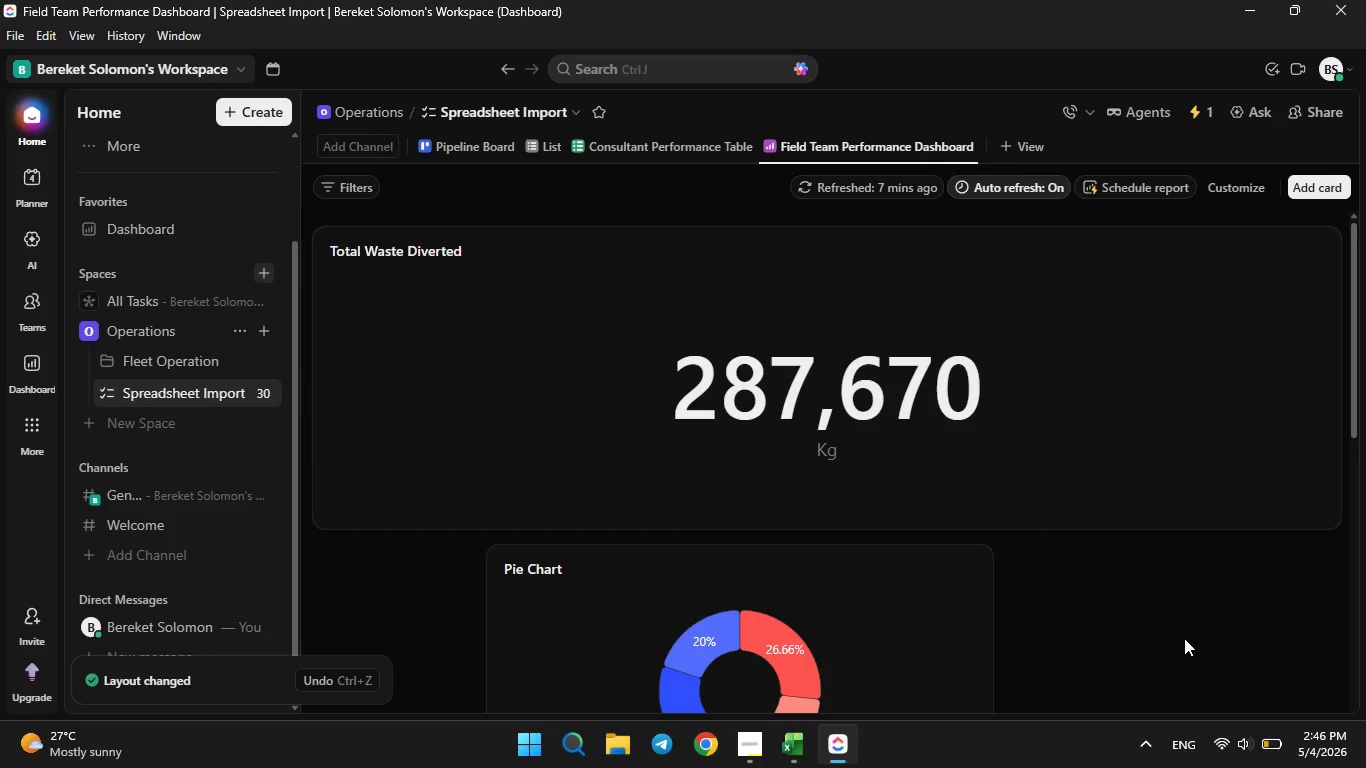 
left_click([1184, 638])
 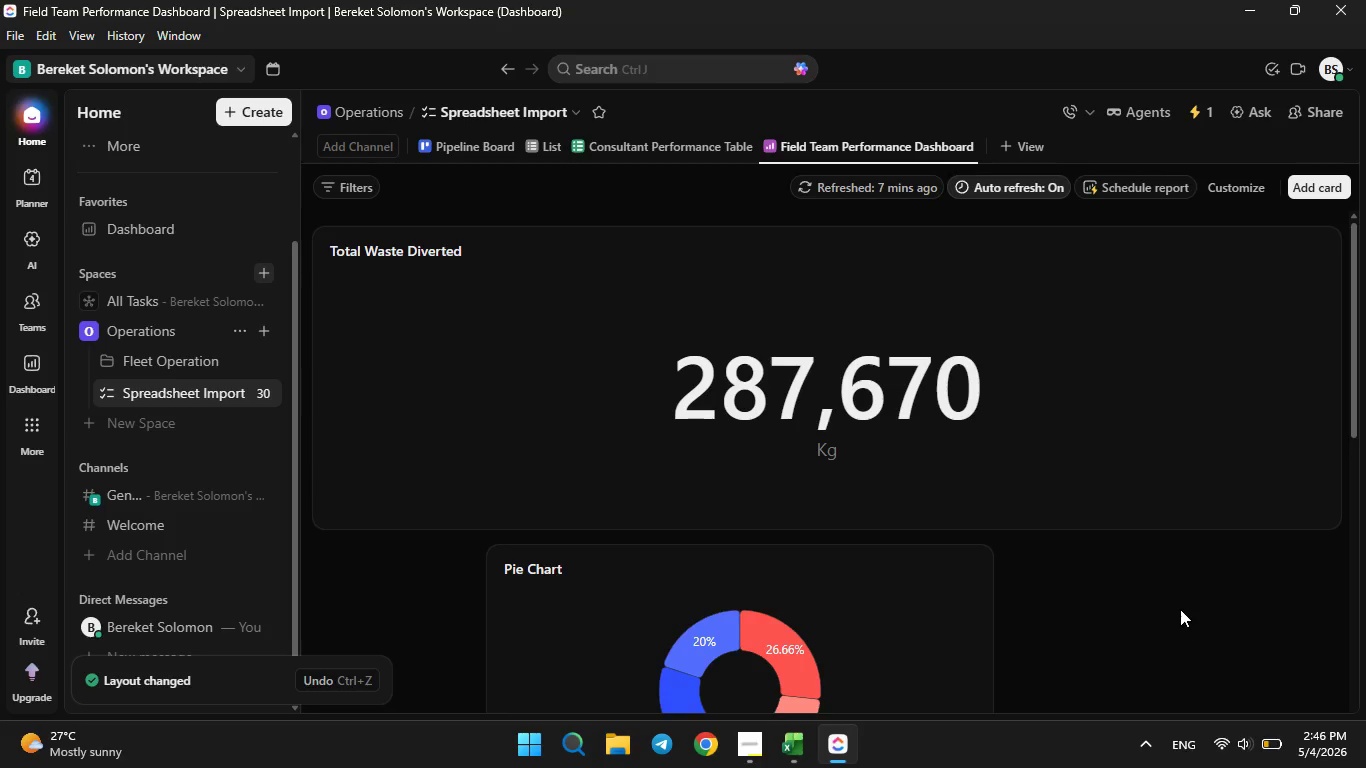 
scroll: coordinate [1180, 609], scroll_direction: none, amount: 0.0
 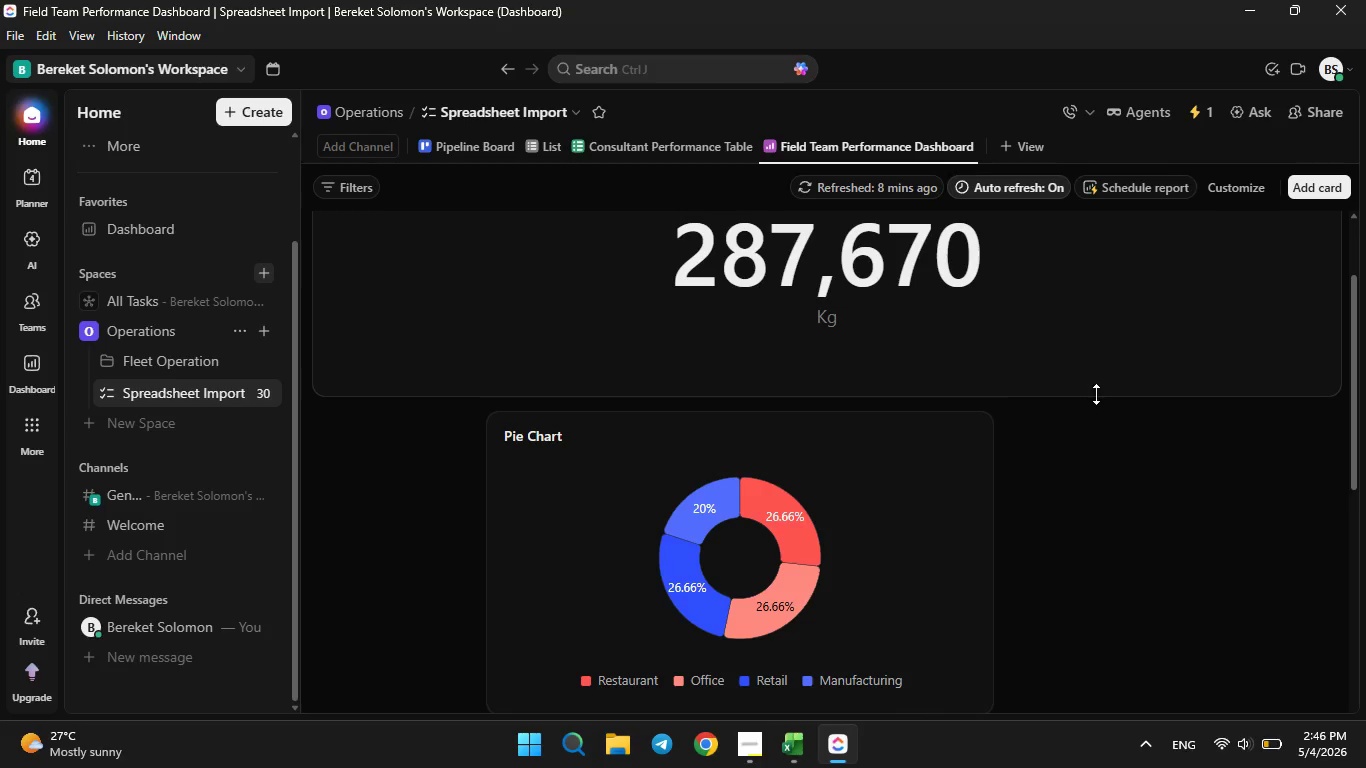 
left_click_drag(start_coordinate=[1092, 393], to_coordinate=[1084, 320])
 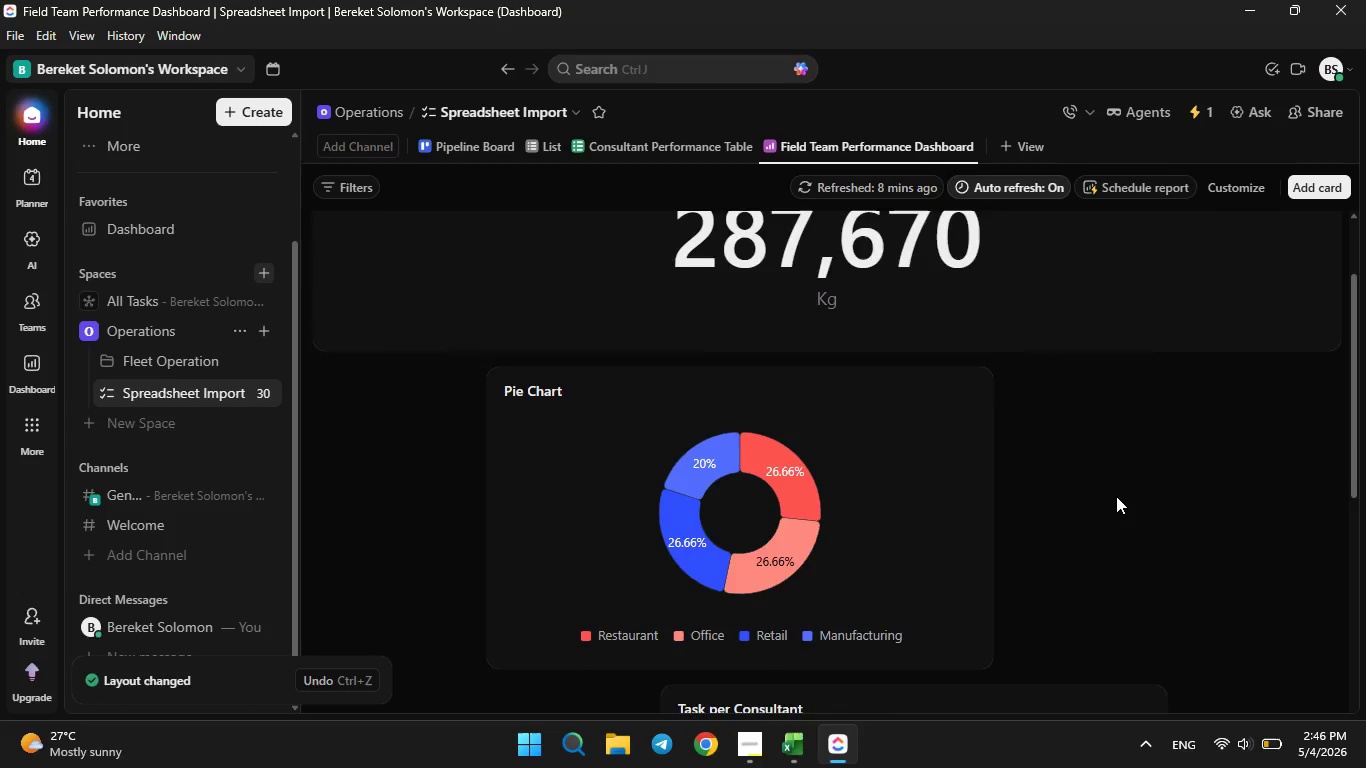 
scroll: coordinate [1116, 495], scroll_direction: up, amount: 2.0
 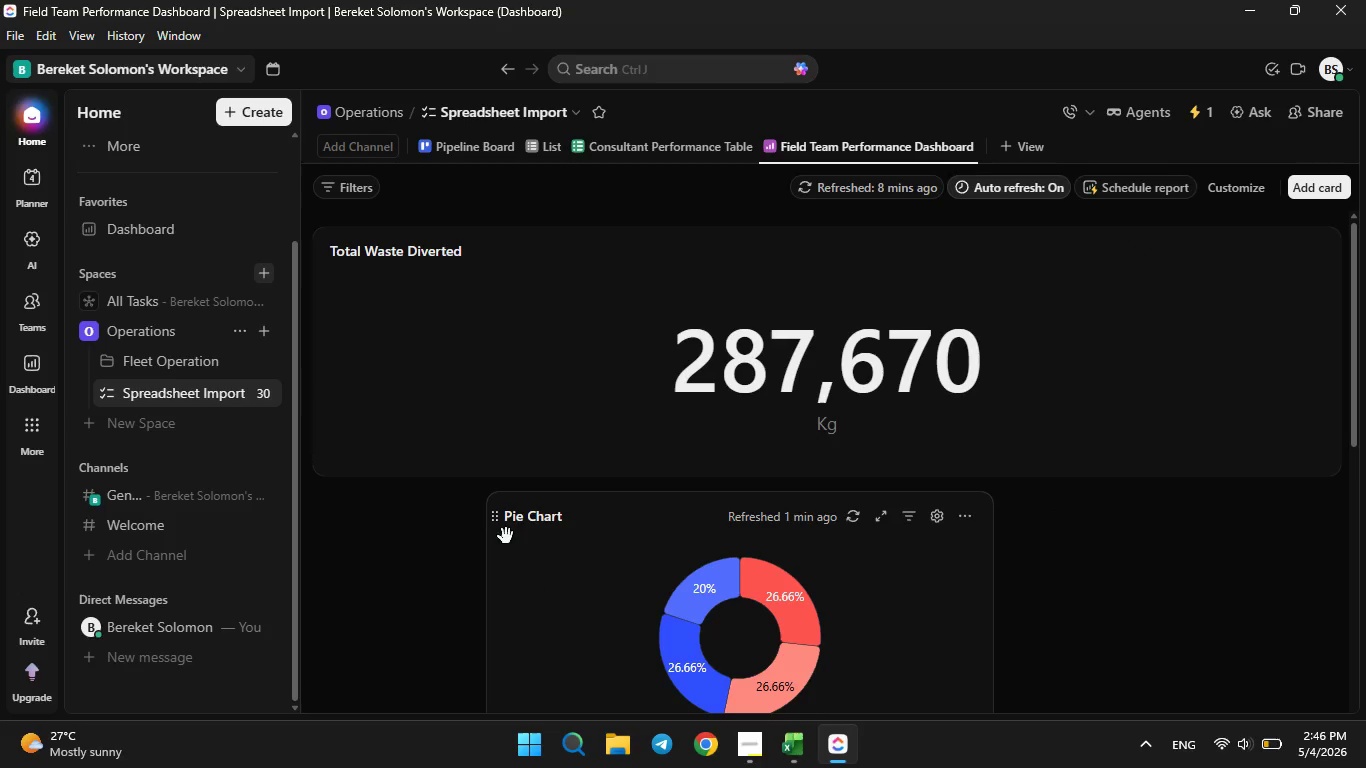 
left_click_drag(start_coordinate=[492, 519], to_coordinate=[327, 508])
 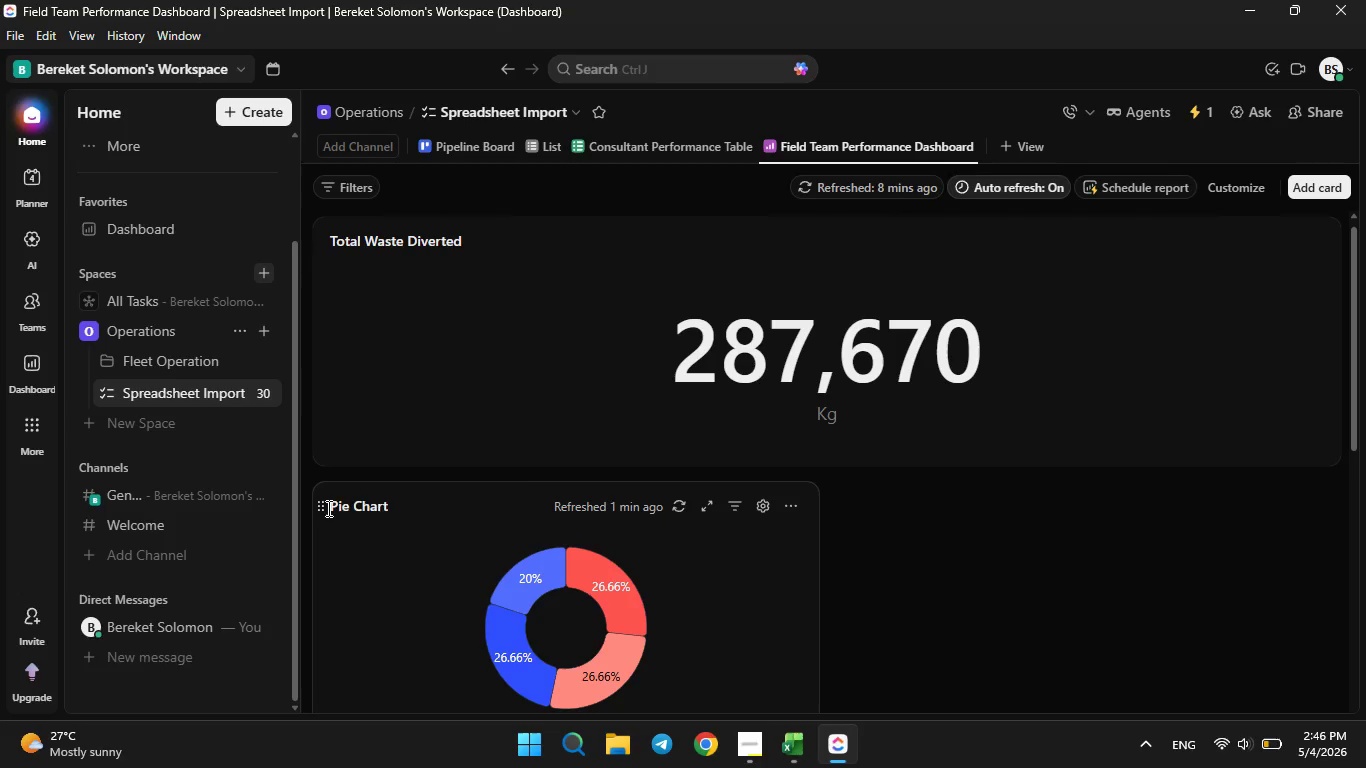 
left_click([327, 508])
 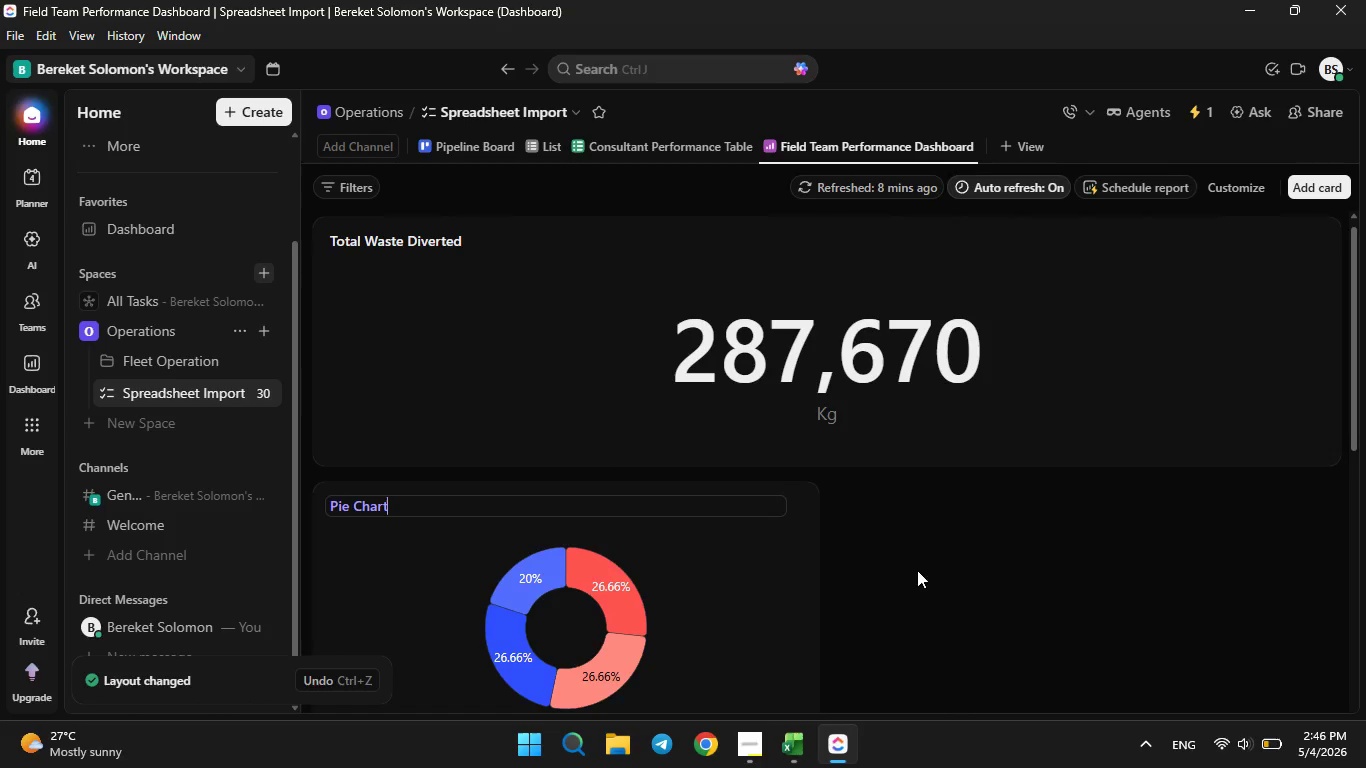 
scroll: coordinate [918, 564], scroll_direction: down, amount: 1.0
 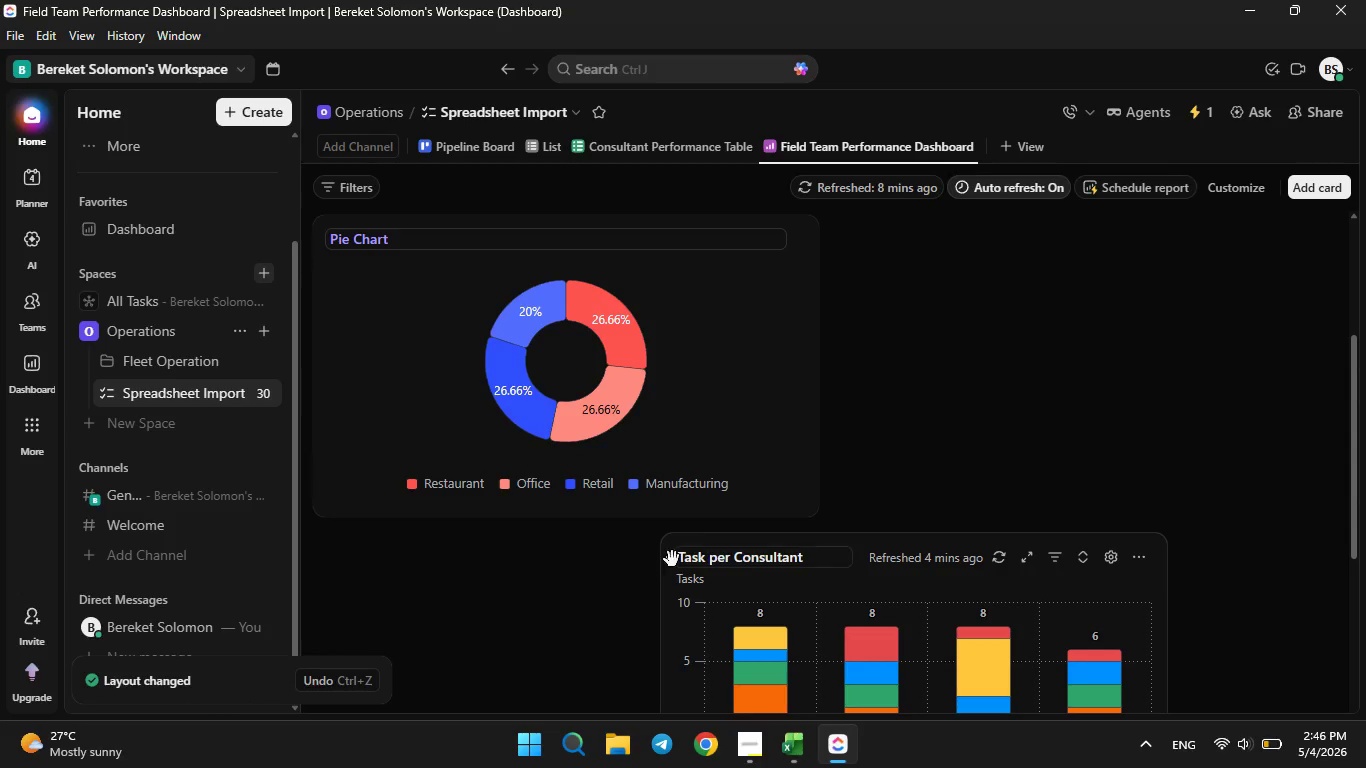 
left_click_drag(start_coordinate=[669, 558], to_coordinate=[840, 324])
 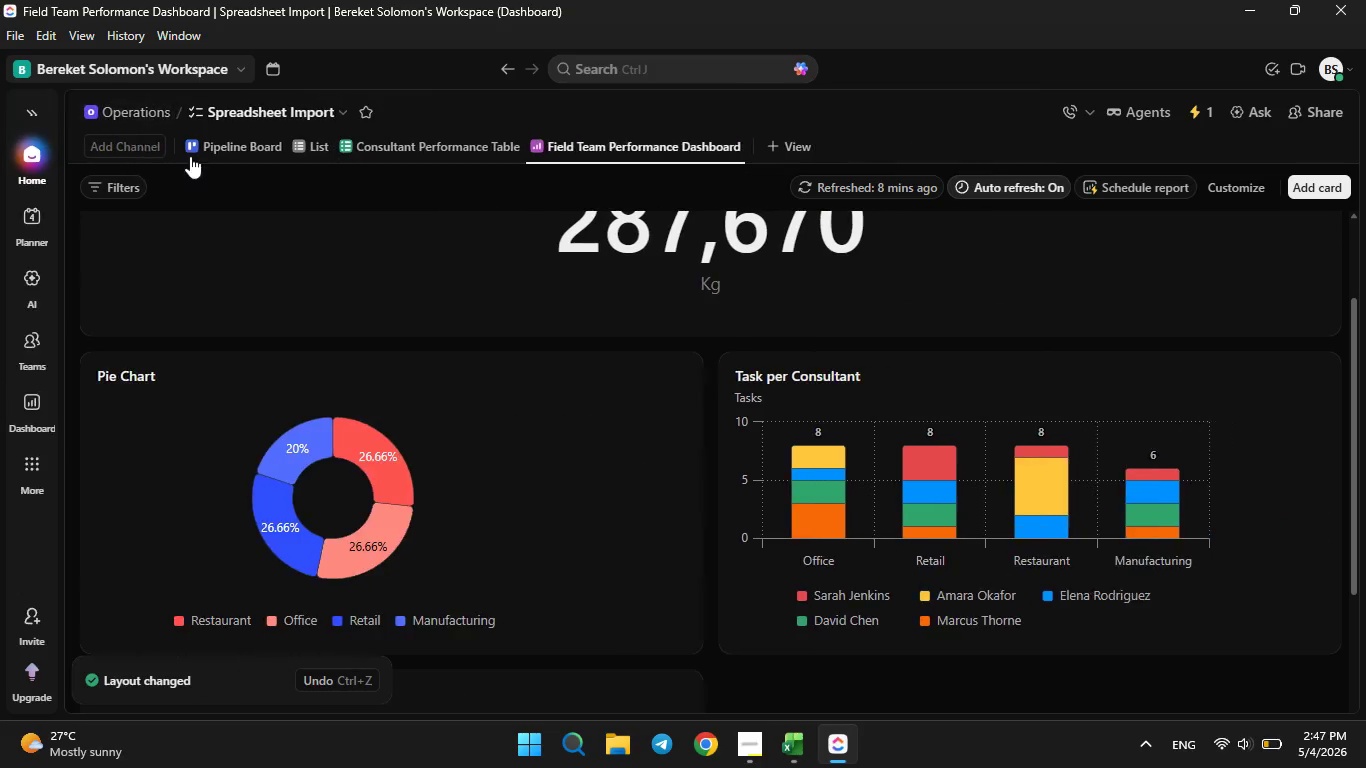 
scroll: coordinate [545, 622], scroll_direction: up, amount: 6.0
 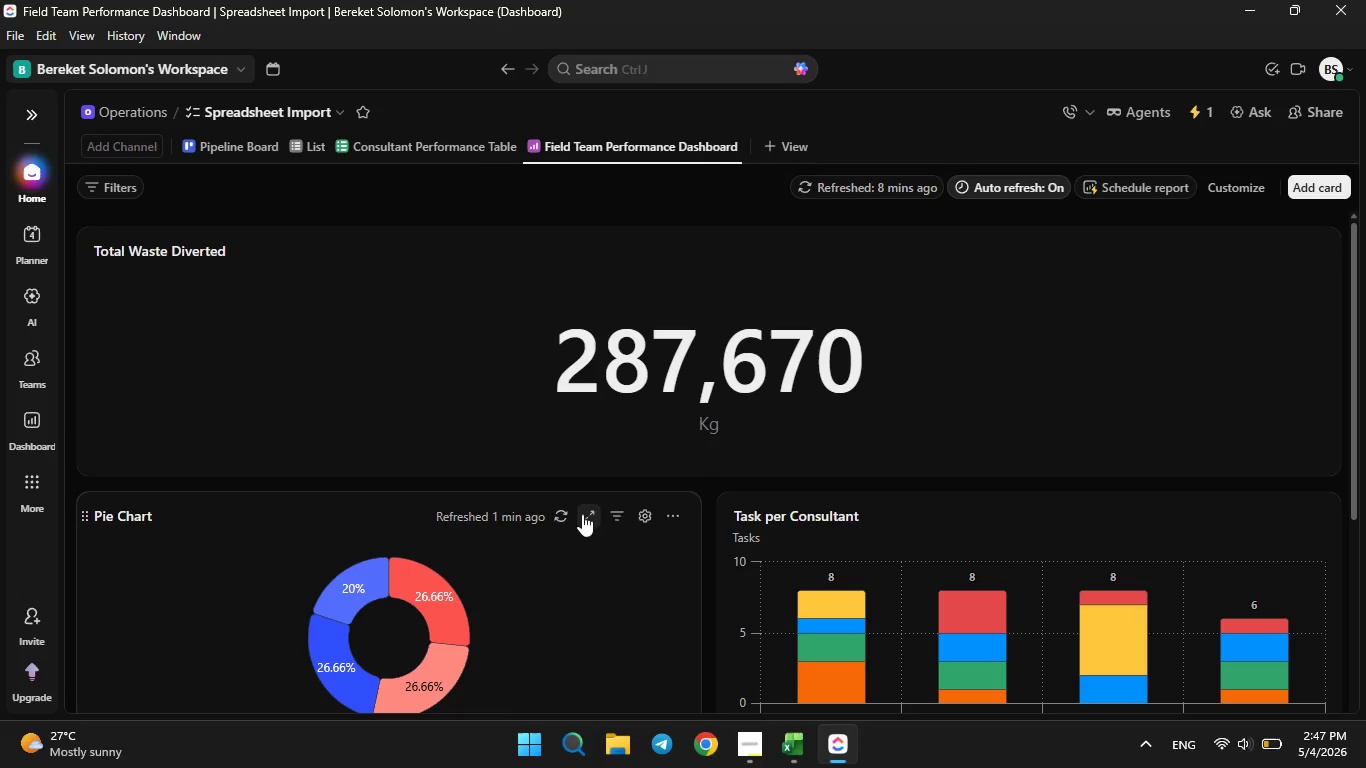 
scroll: coordinate [590, 494], scroll_direction: down, amount: 1.0
 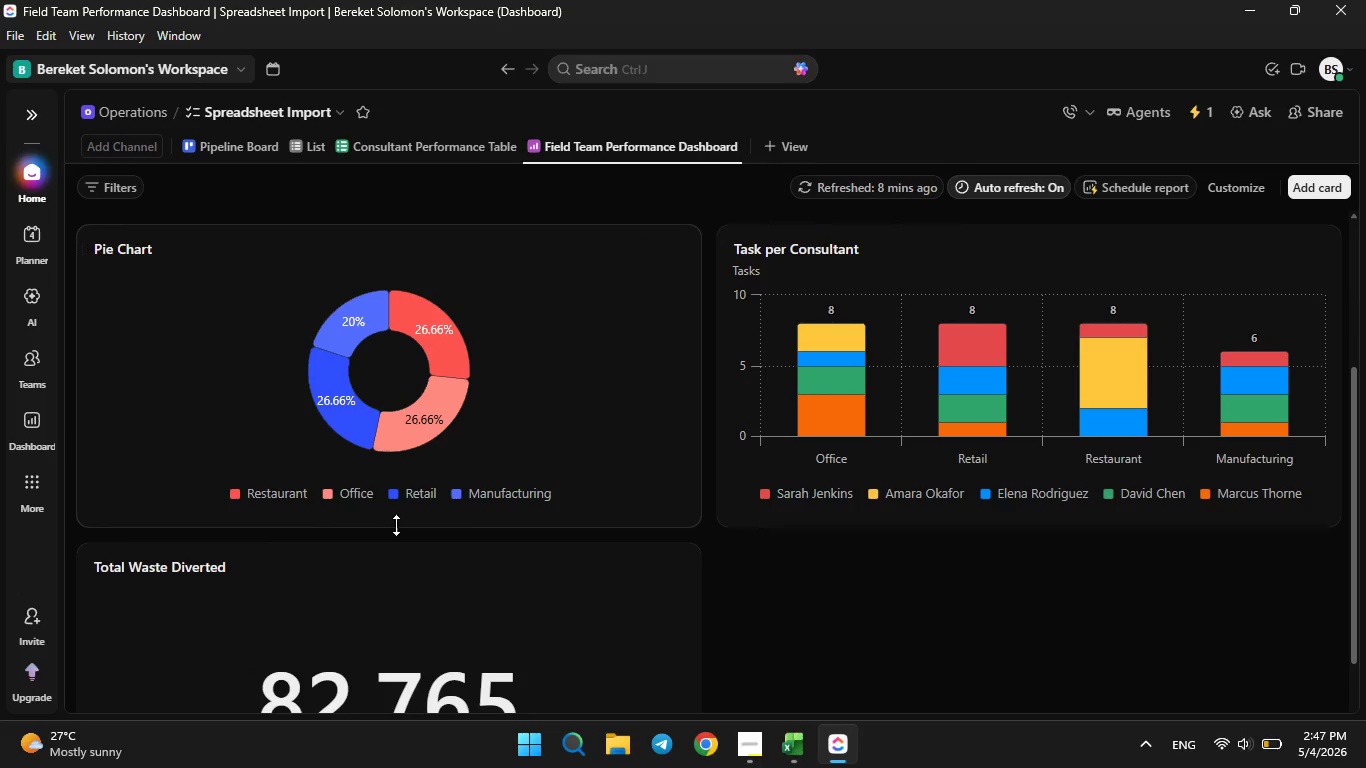 
left_click_drag(start_coordinate=[394, 524], to_coordinate=[394, 506])
 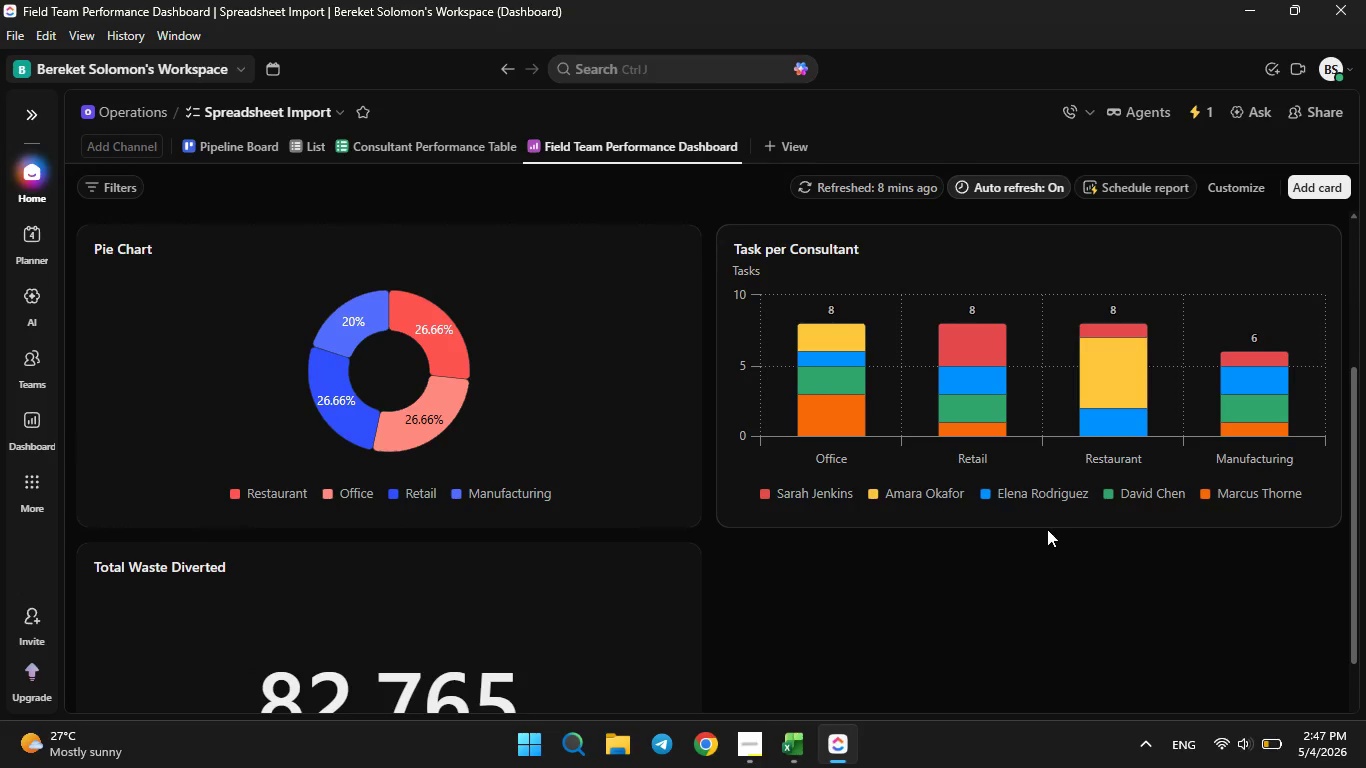 
left_click_drag(start_coordinate=[1047, 525], to_coordinate=[1047, 516])
 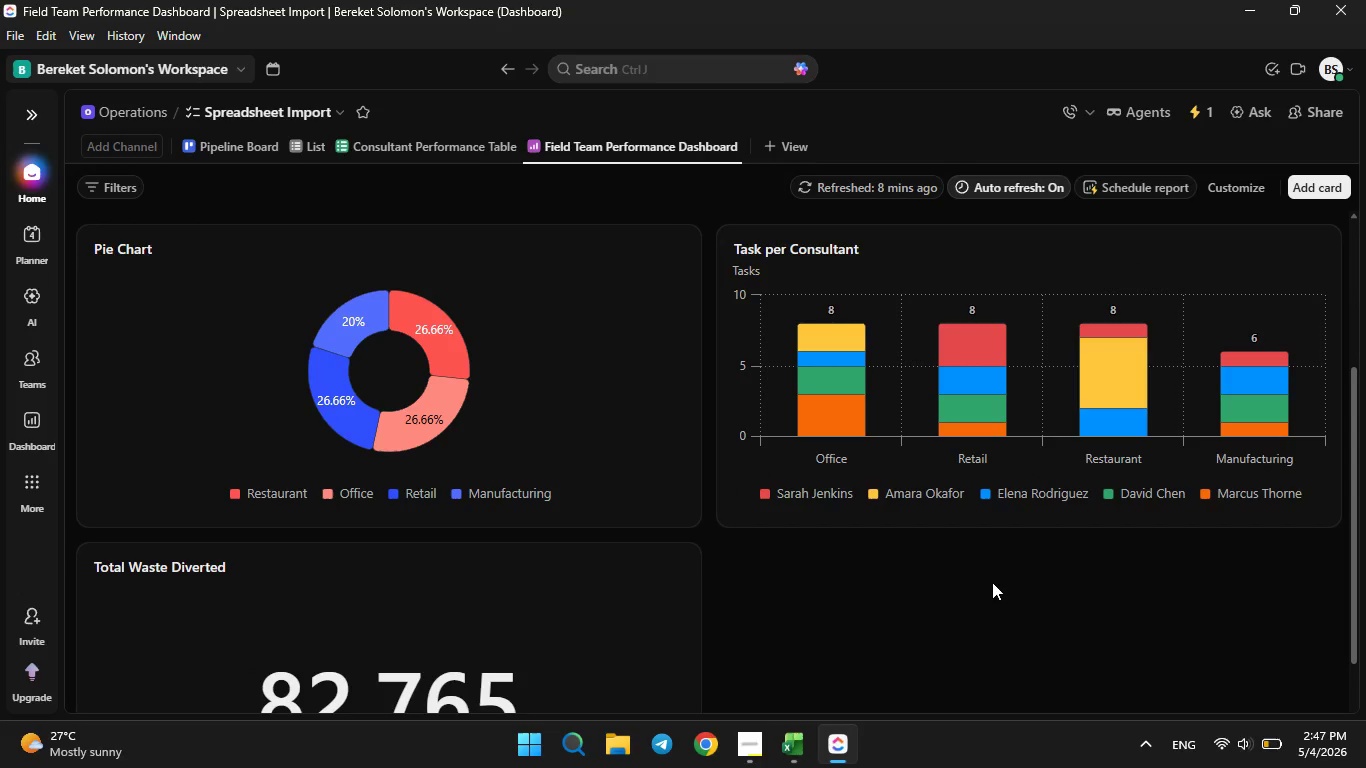 
left_click([991, 582])
 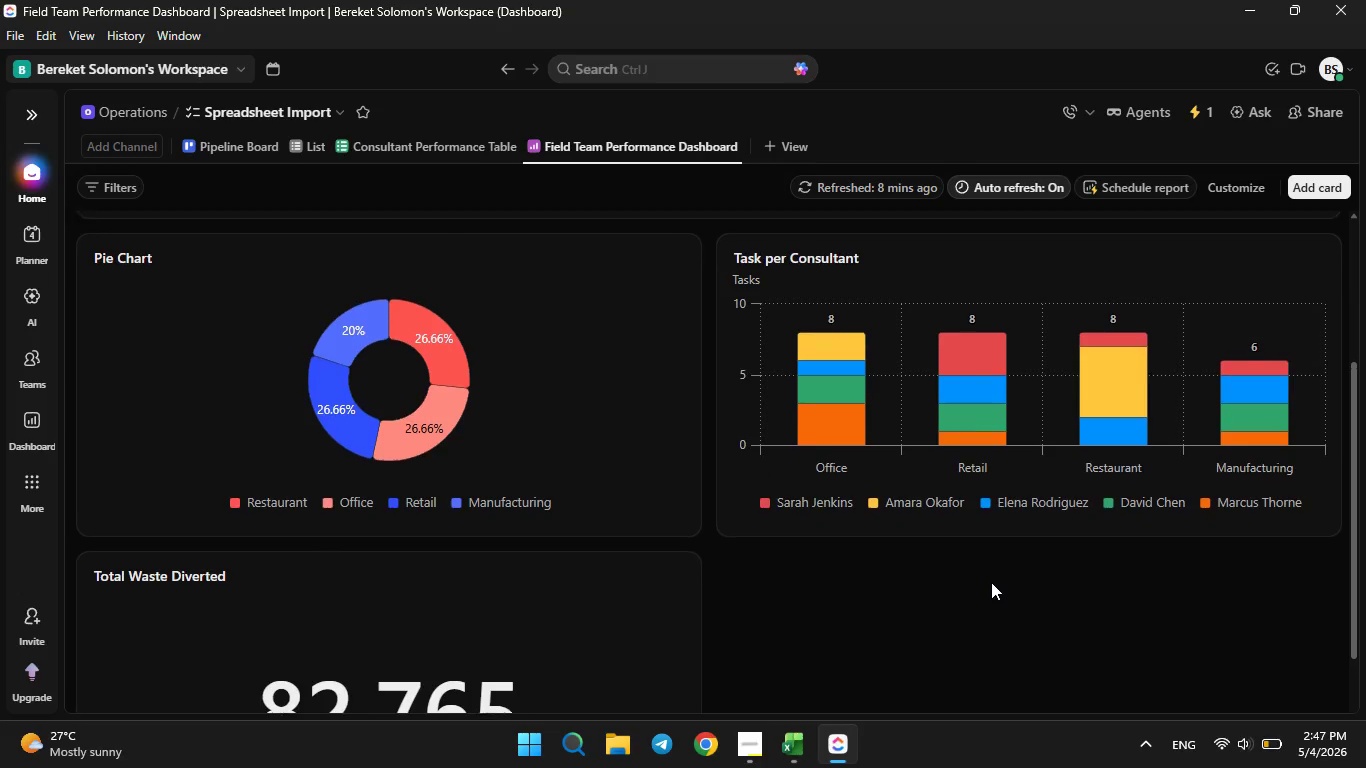 
scroll: coordinate [991, 582], scroll_direction: up, amount: 3.0
 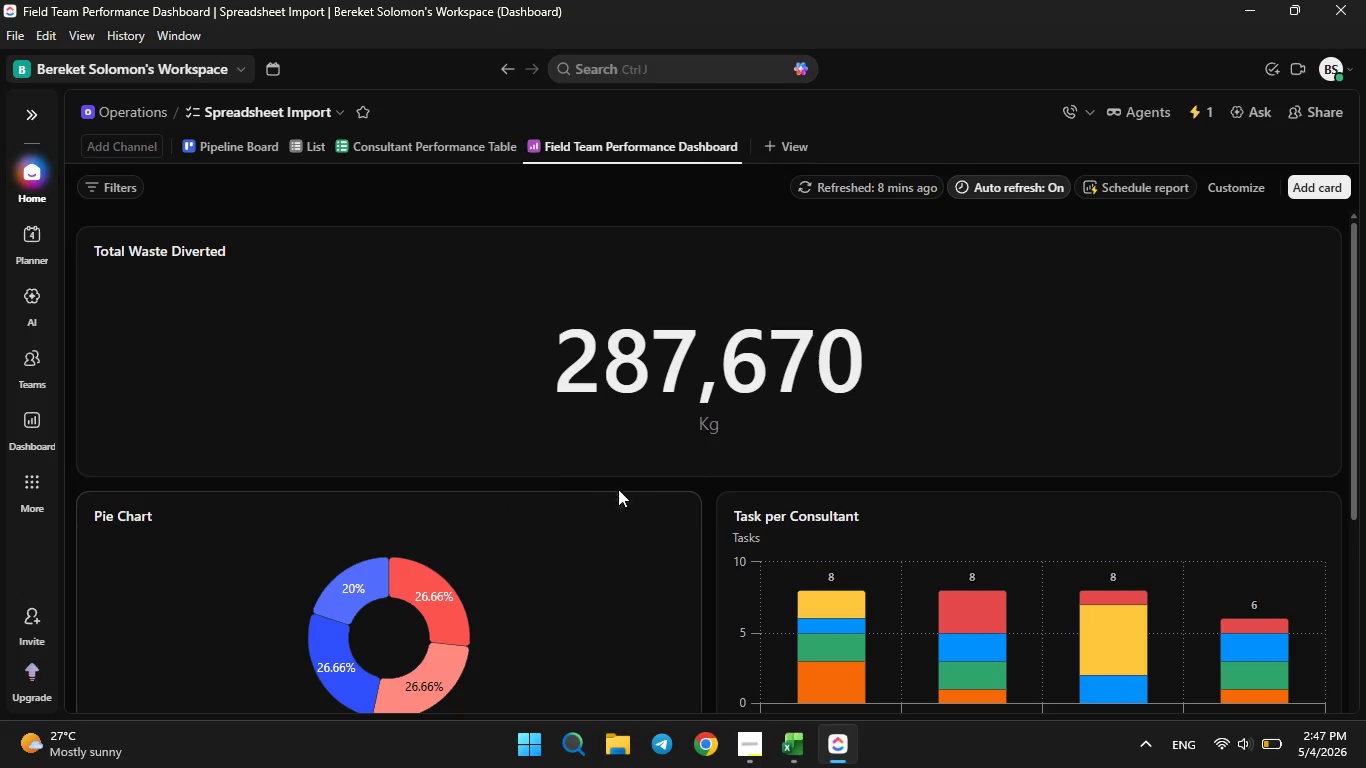 
scroll: coordinate [630, 473], scroll_direction: none, amount: 0.0
 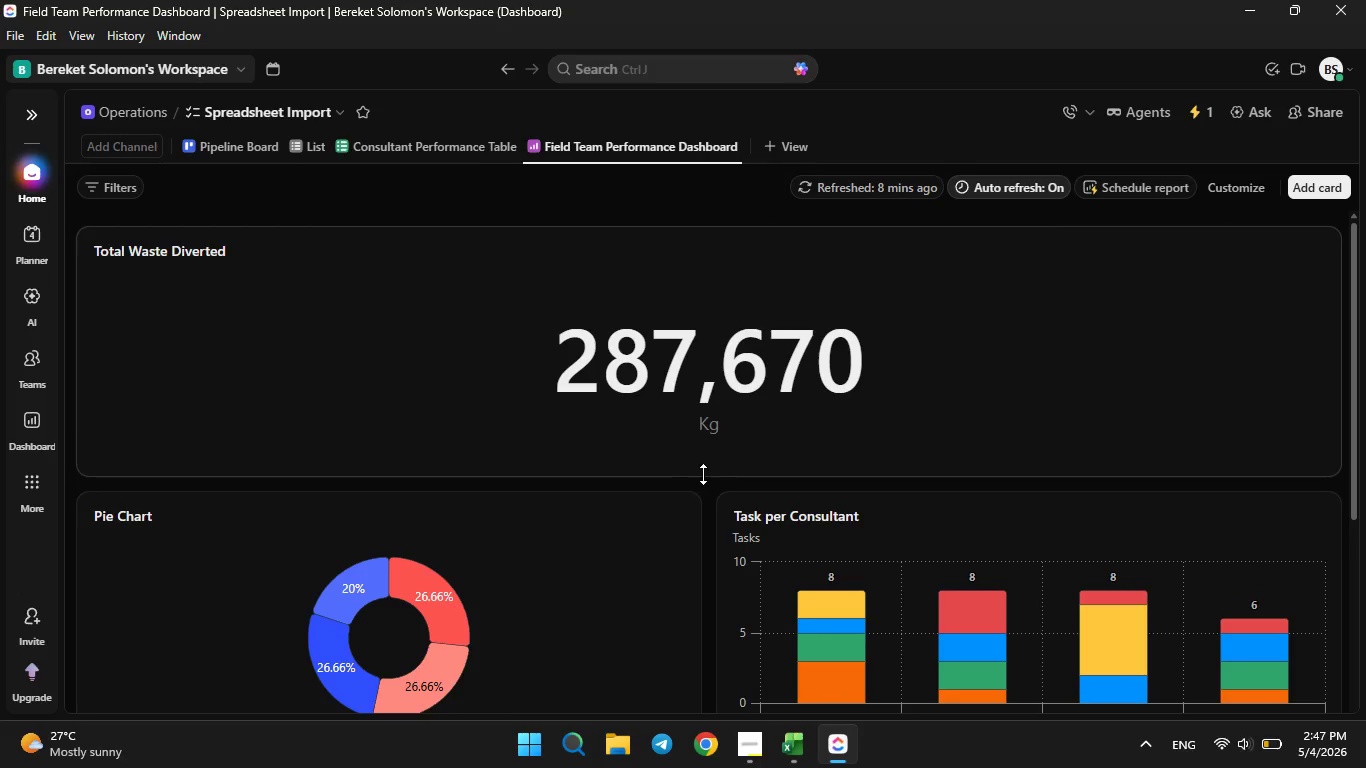 
left_click_drag(start_coordinate=[705, 474], to_coordinate=[703, 450])
 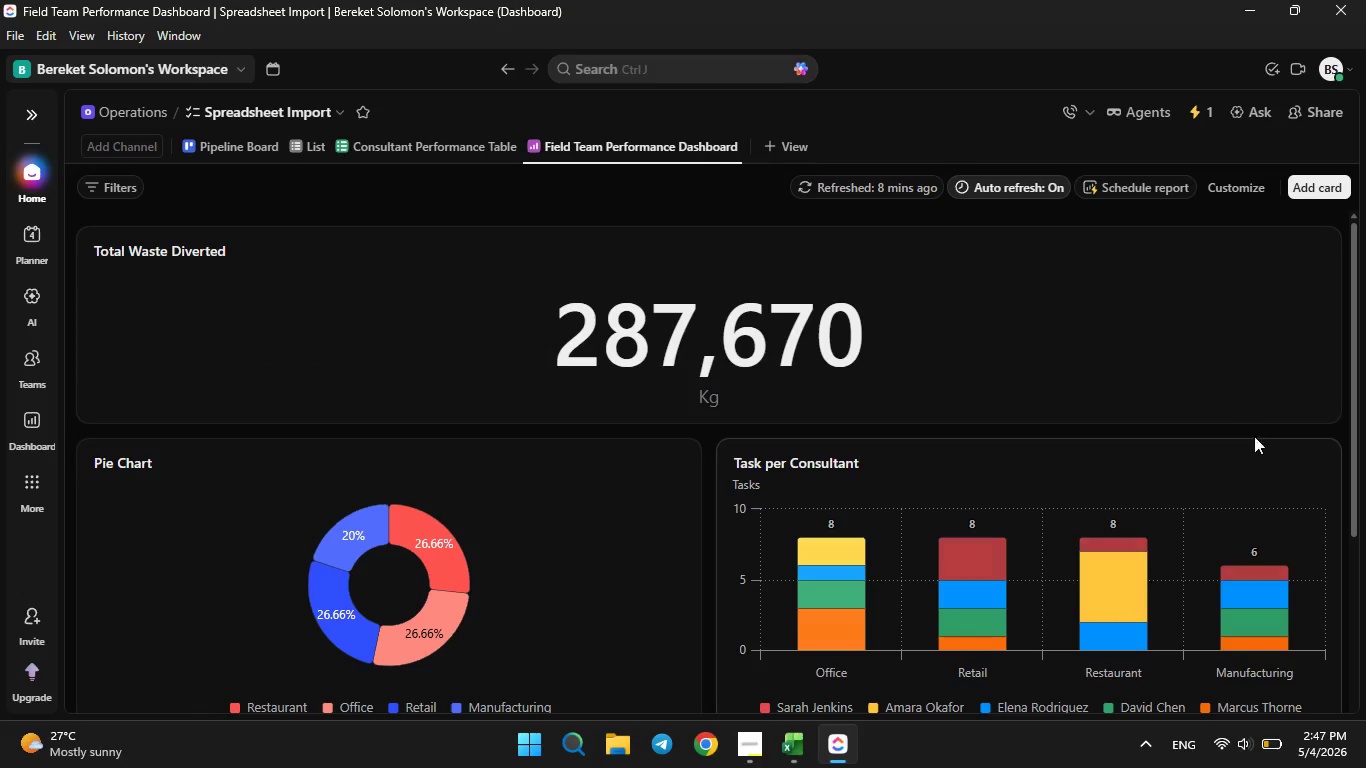 
wait(7.92)
 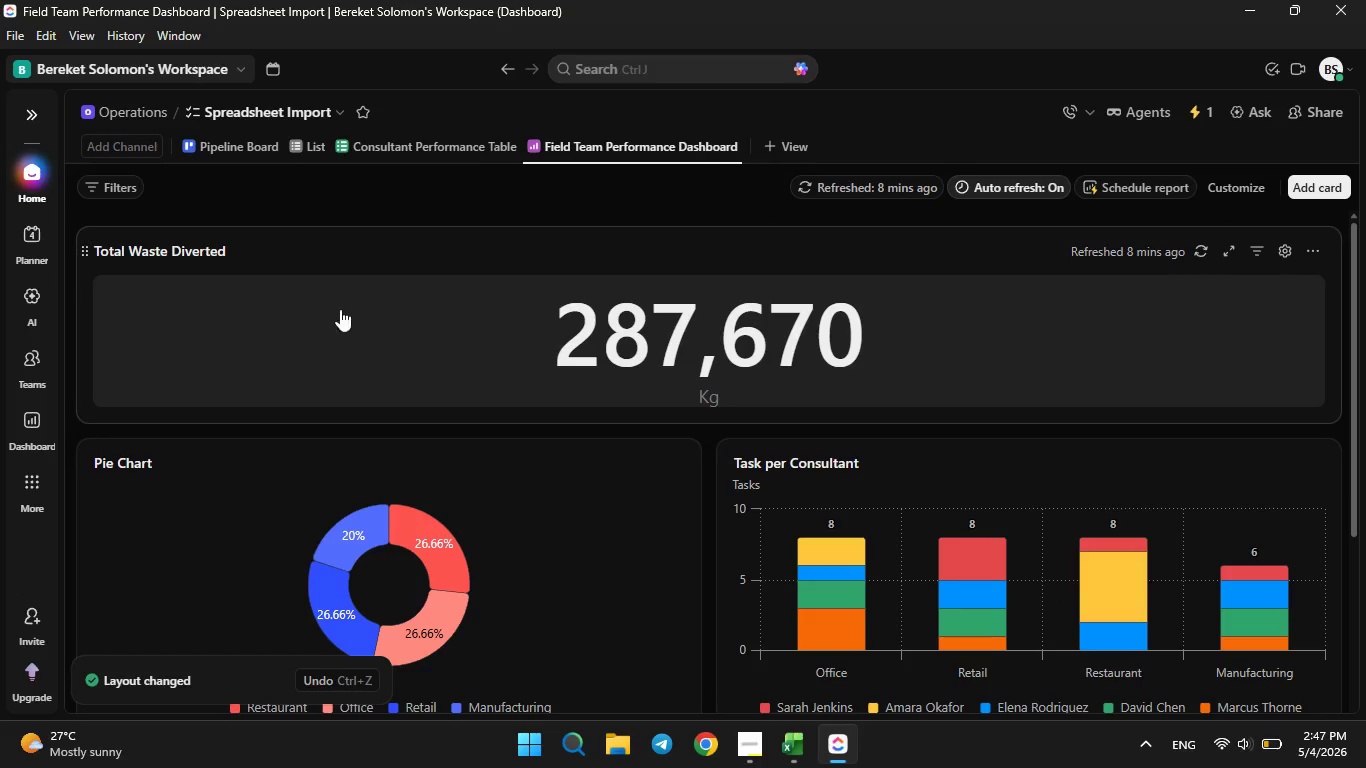 
left_click_drag(start_coordinate=[1340, 341], to_coordinate=[850, 371])
 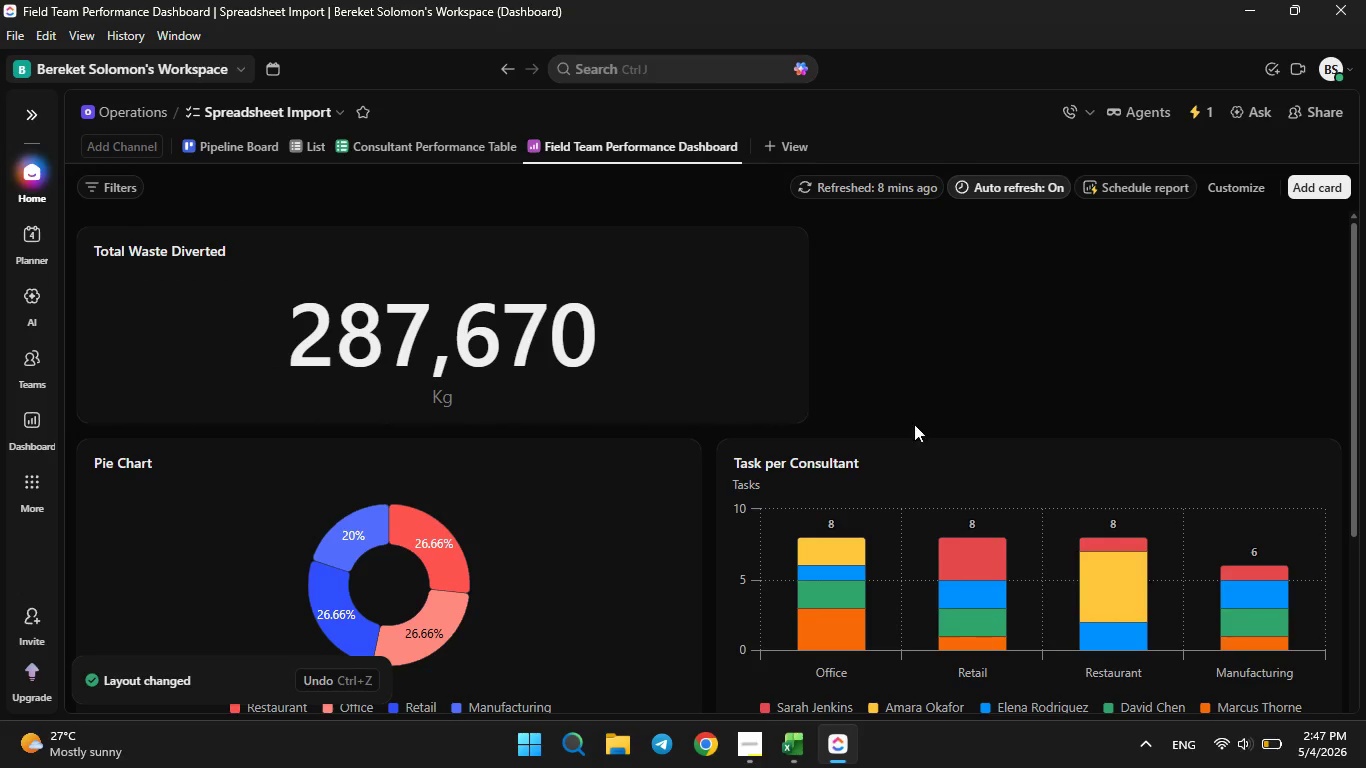 
scroll: coordinate [914, 423], scroll_direction: down, amount: 1.0
 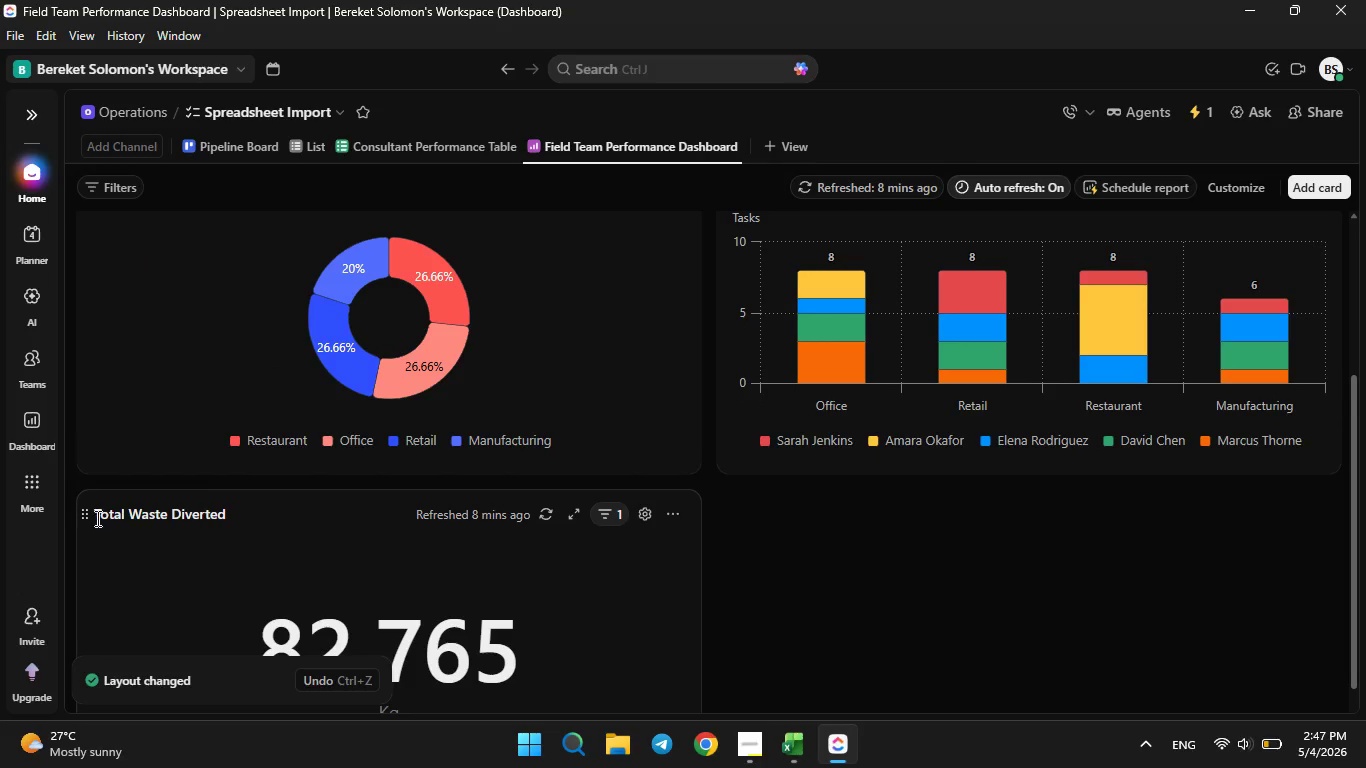 
left_click_drag(start_coordinate=[85, 513], to_coordinate=[307, 661])
 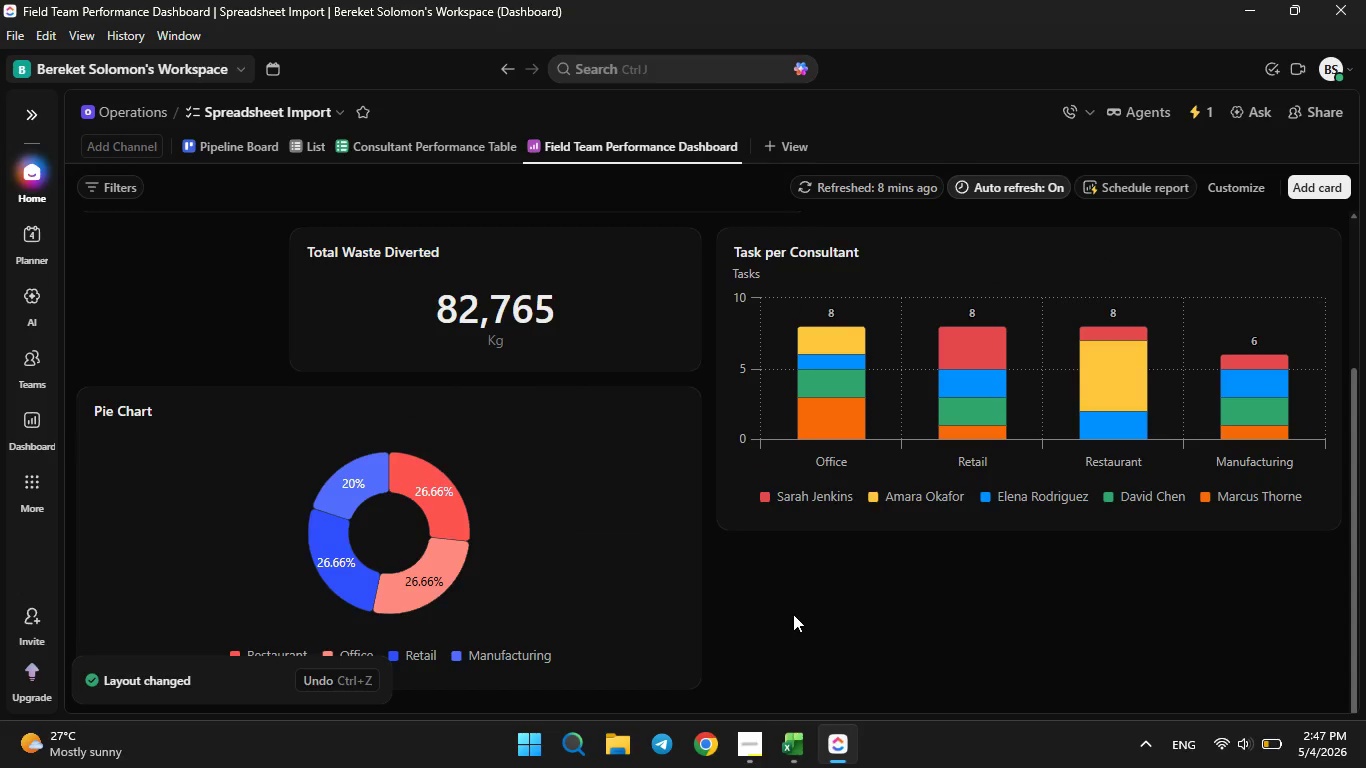 
key(Control+Z)
 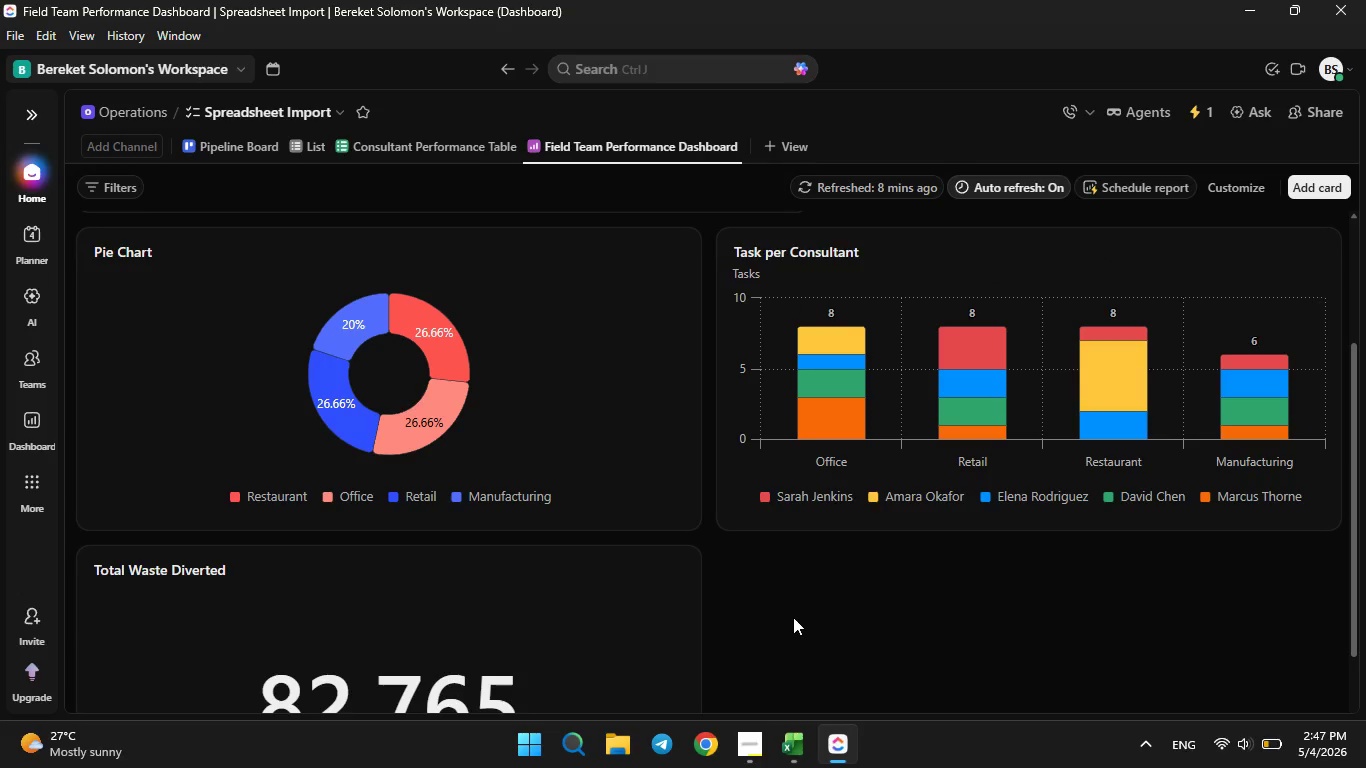 
scroll: coordinate [795, 616], scroll_direction: up, amount: 2.0
 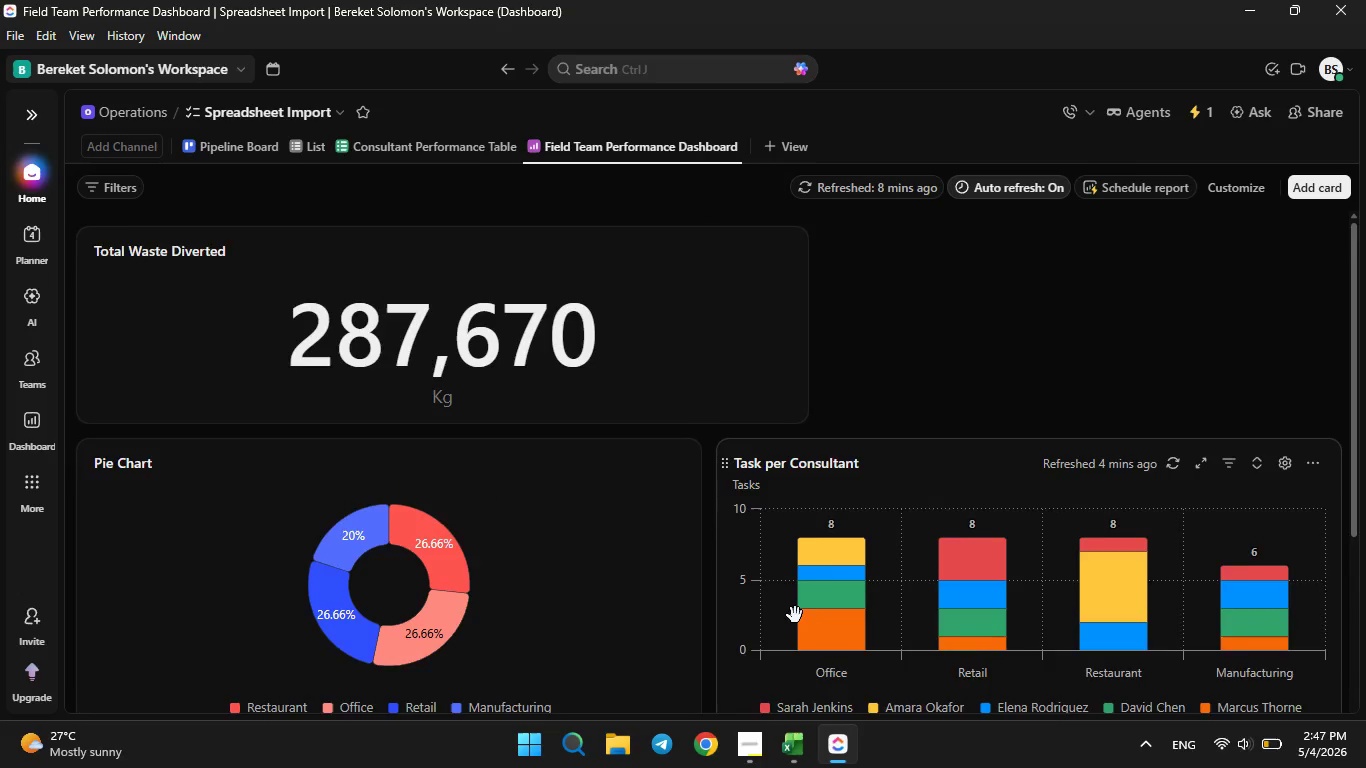 
scroll: coordinate [795, 615], scroll_direction: down, amount: 1.0
 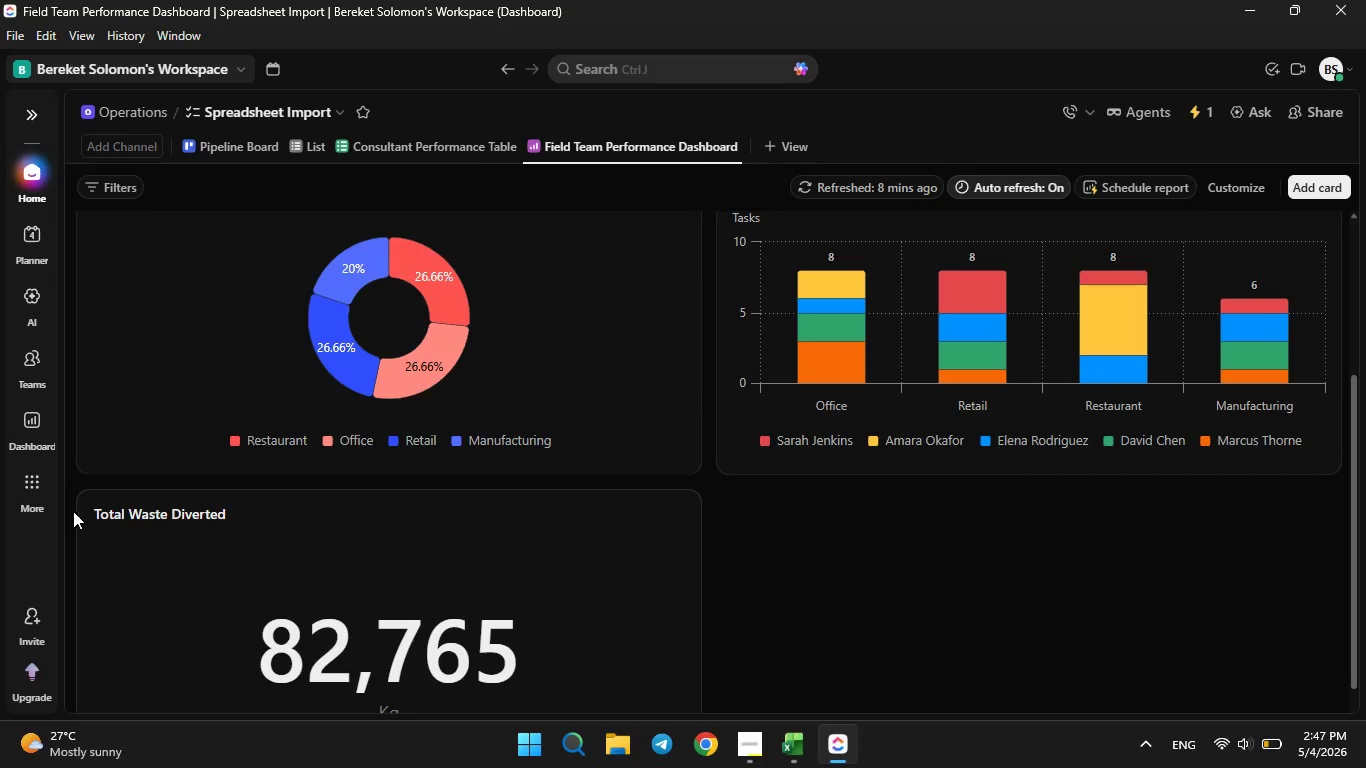 
left_click_drag(start_coordinate=[88, 523], to_coordinate=[795, 254])
 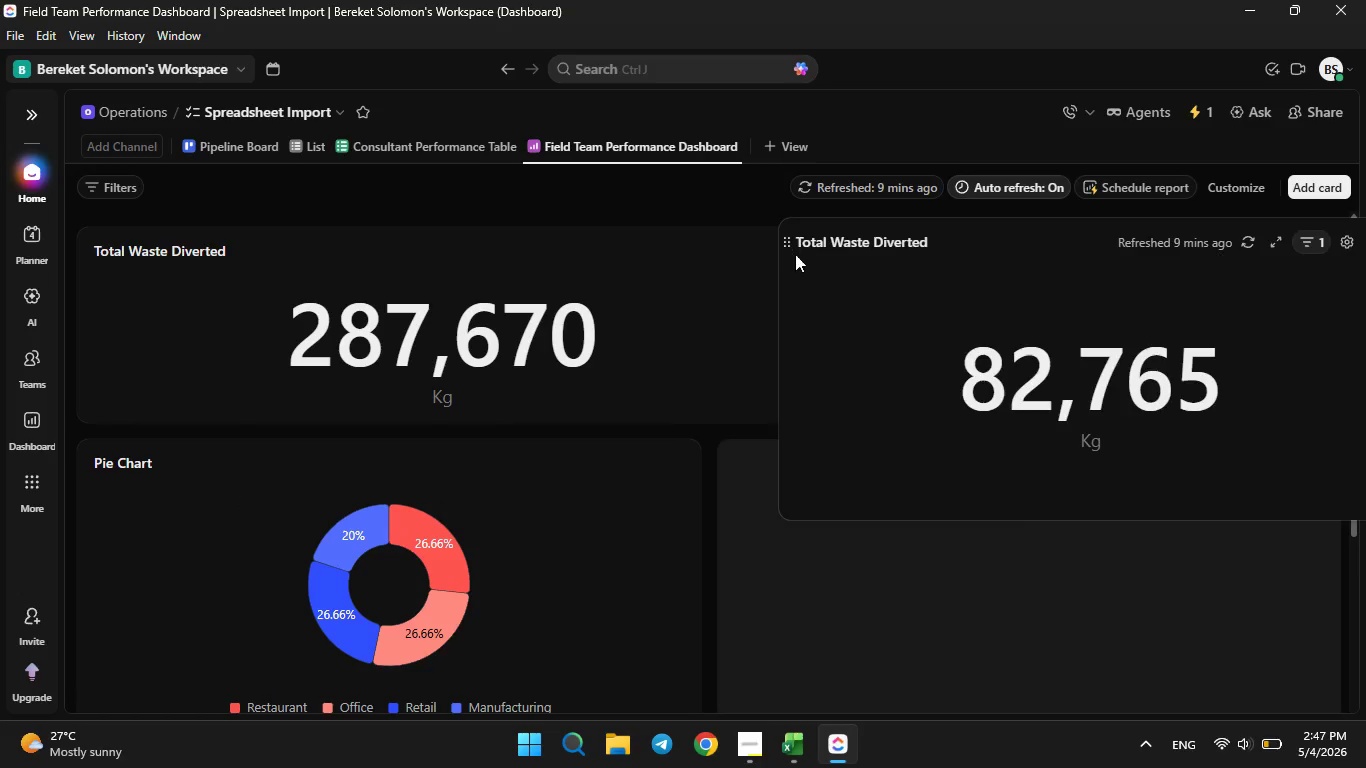 
left_click([795, 254])
 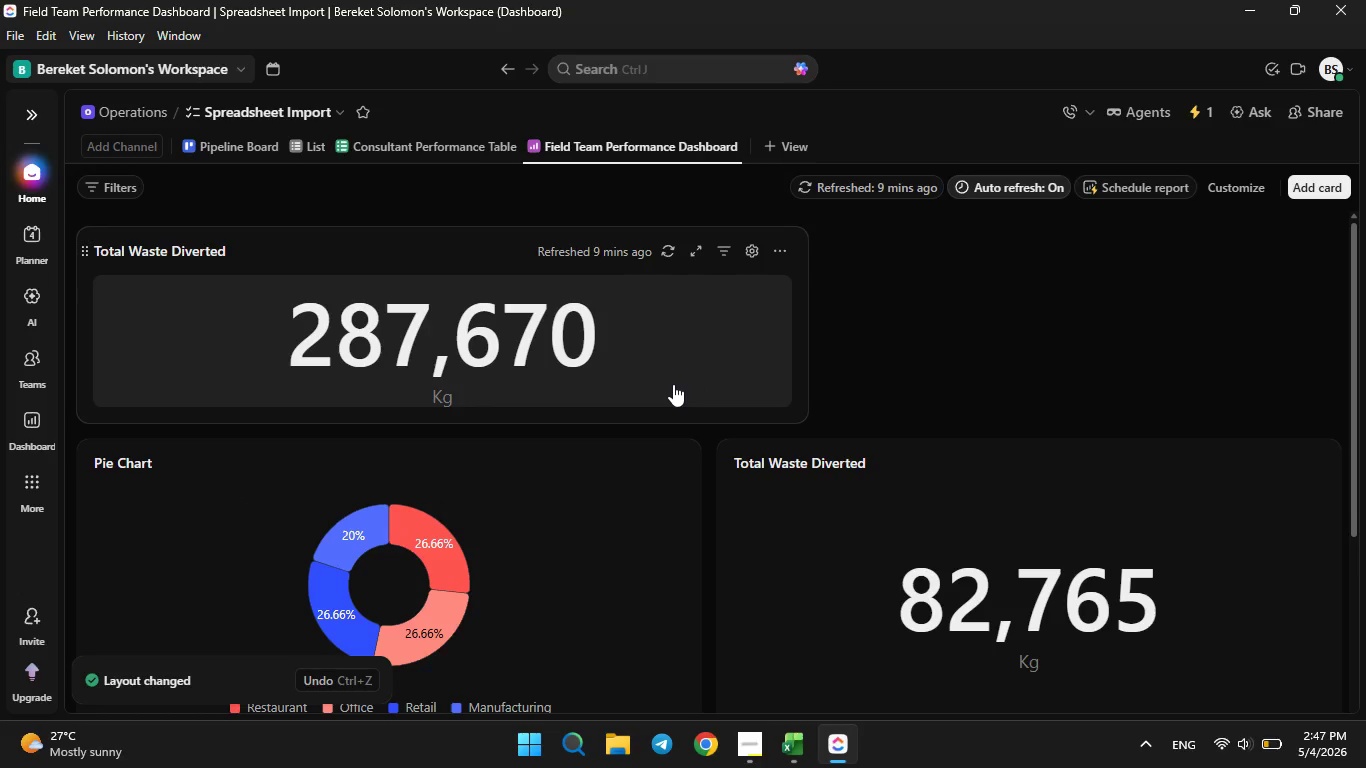 
scroll: coordinate [673, 384], scroll_direction: down, amount: 3.0
 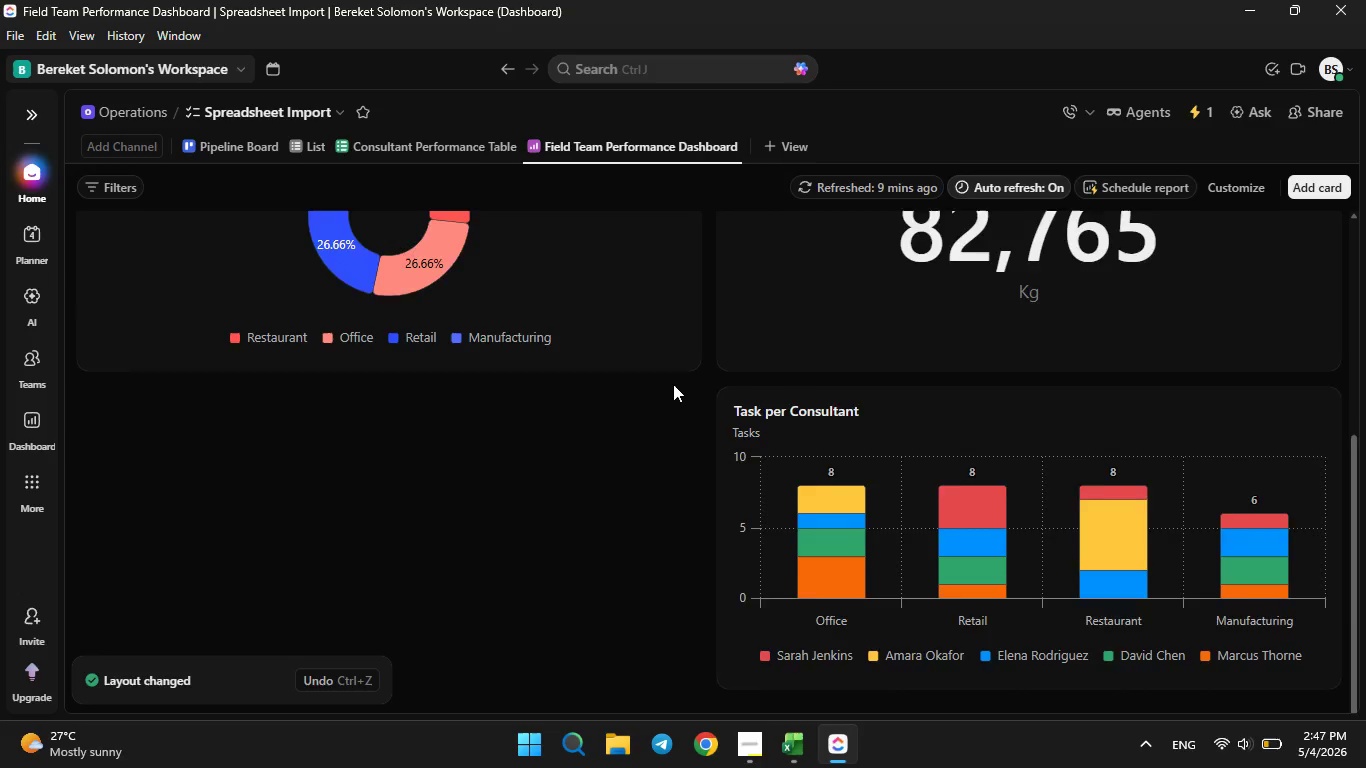 
scroll: coordinate [673, 384], scroll_direction: up, amount: 2.0
 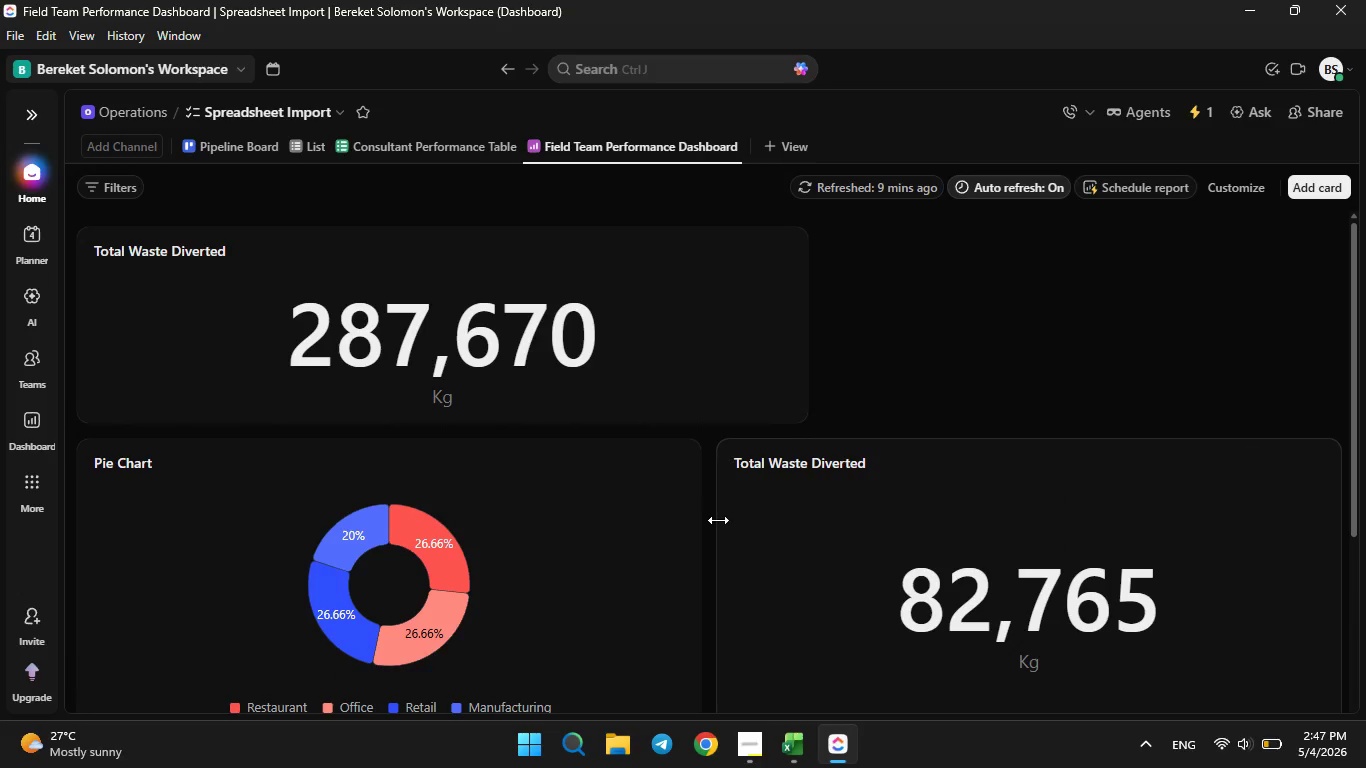 
left_click_drag(start_coordinate=[718, 520], to_coordinate=[833, 521])
 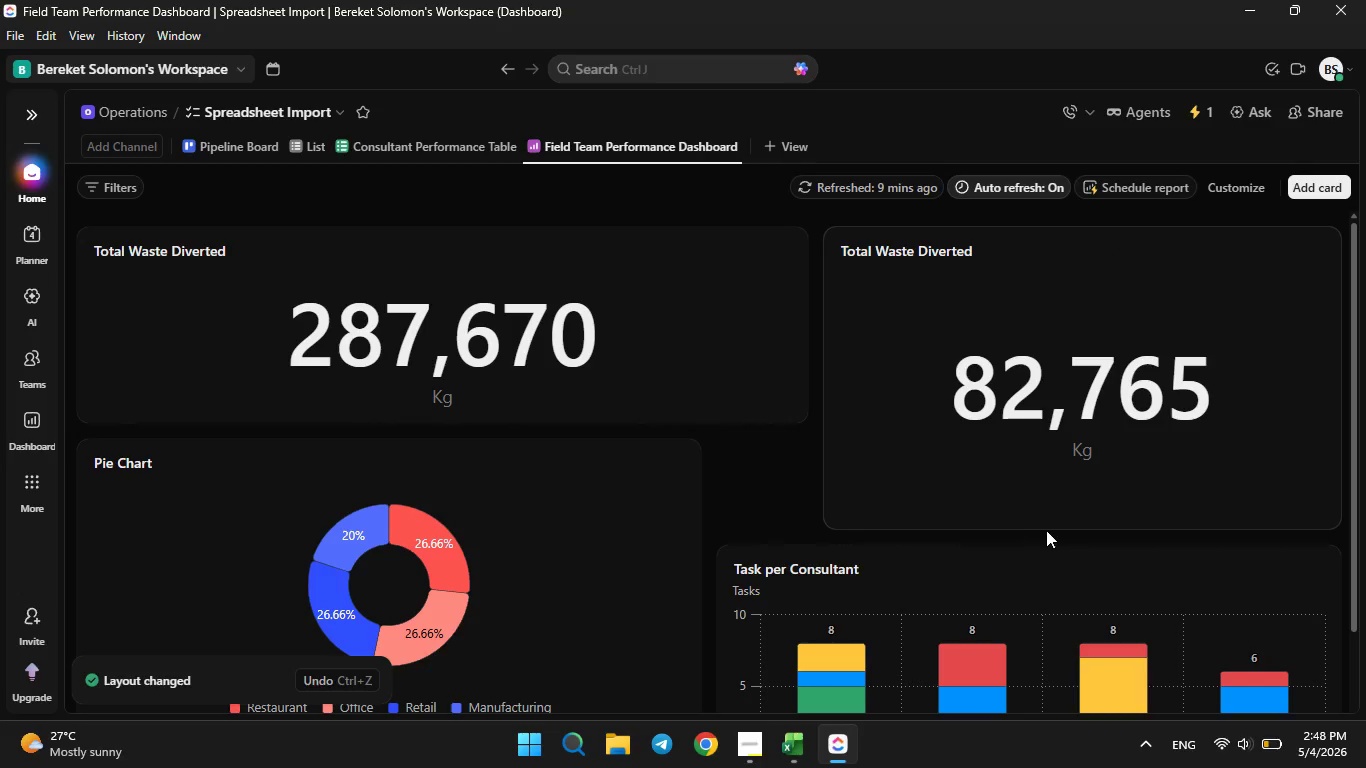 
left_click_drag(start_coordinate=[1071, 528], to_coordinate=[1040, 421])
 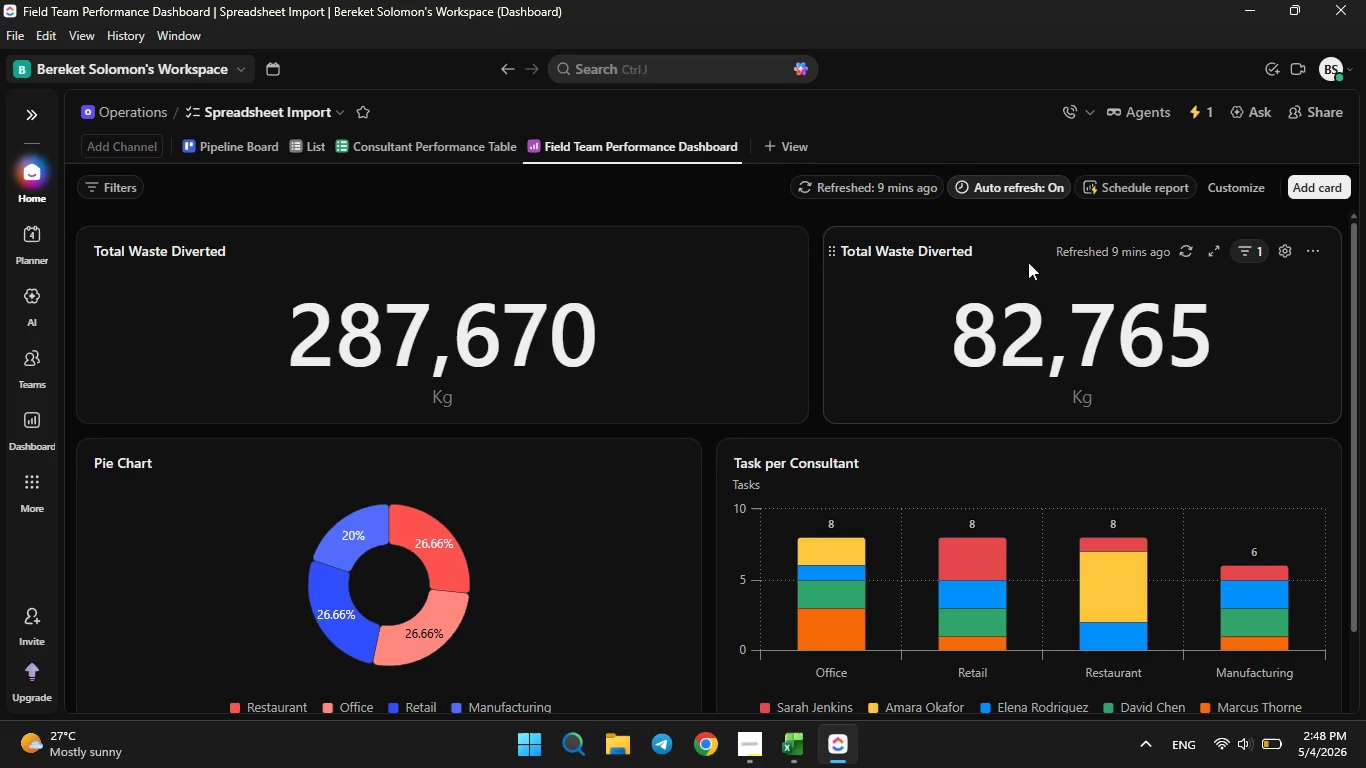 
wait(5.89)
 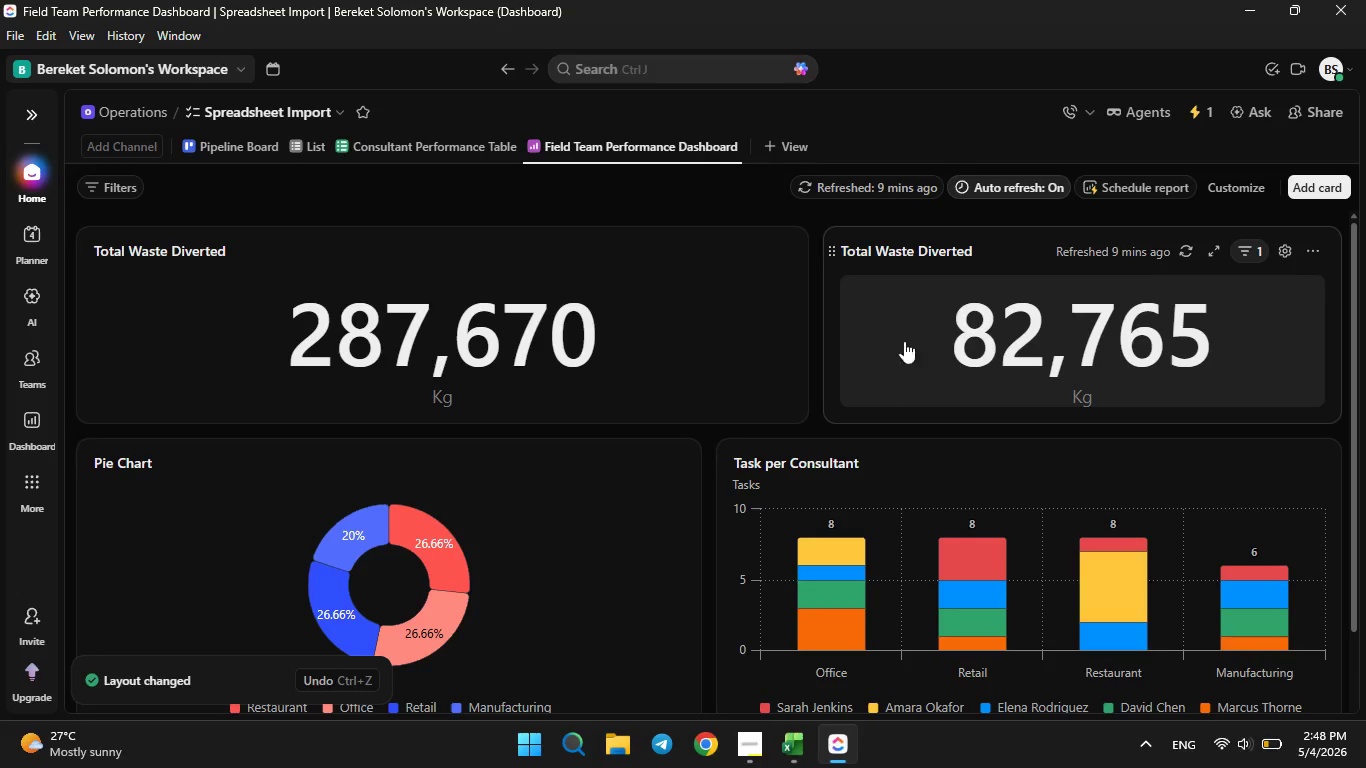 
left_click([1238, 250])
 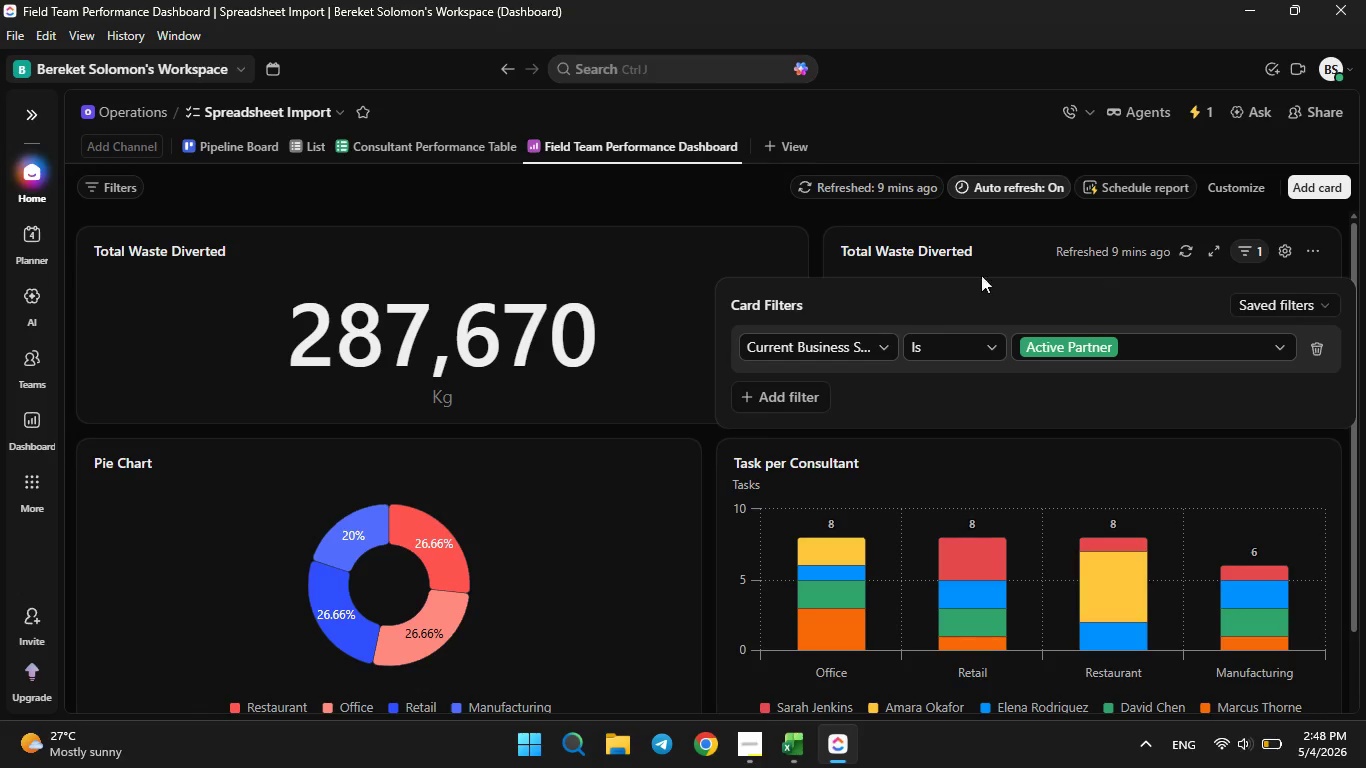 
left_click([969, 251])
 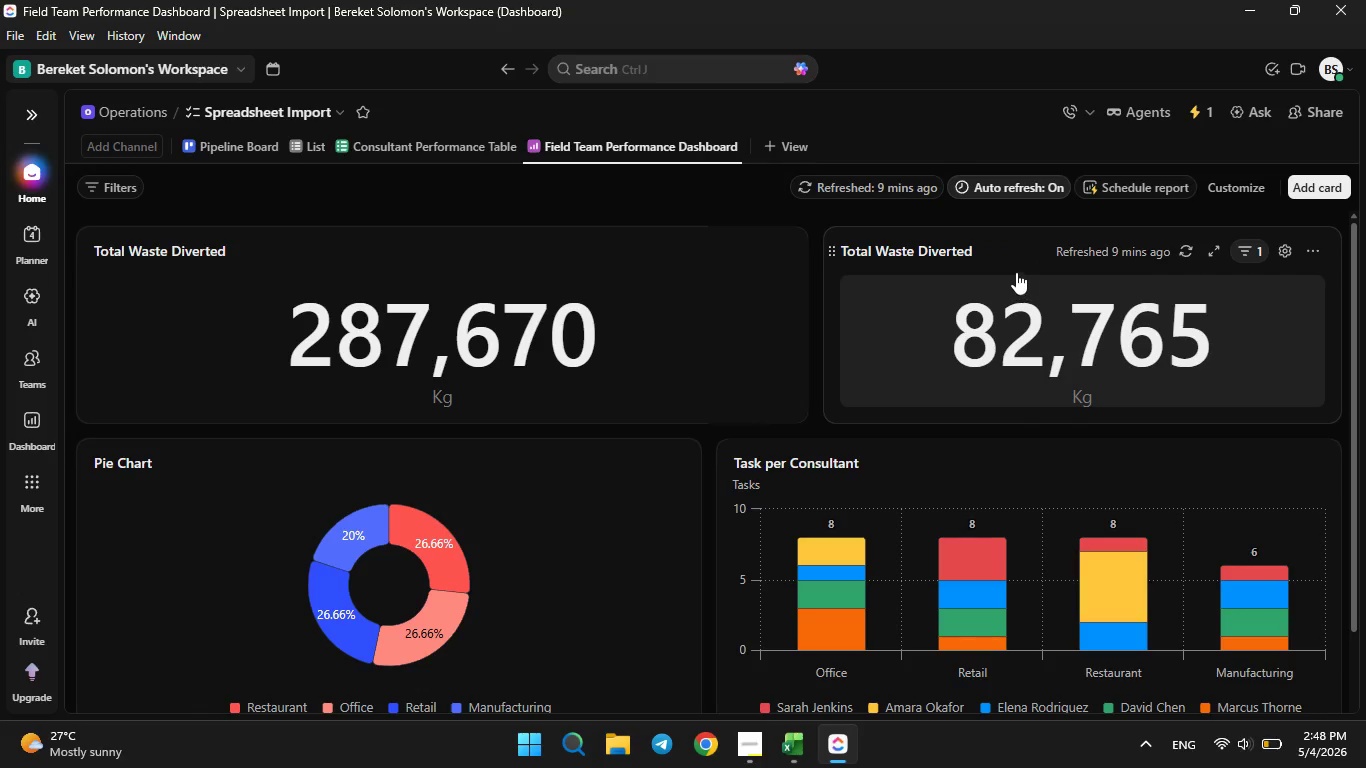 
left_click([970, 248])
 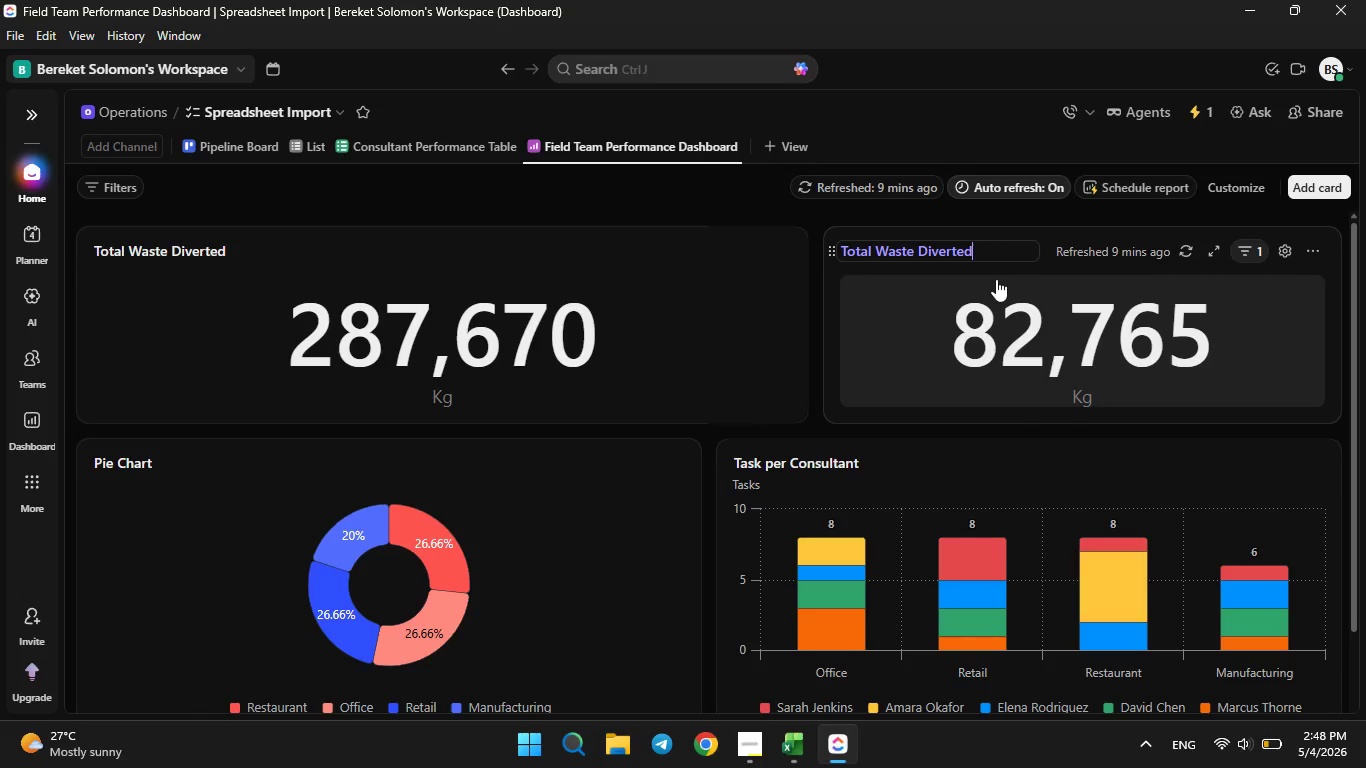 
type( per Active Partne)
 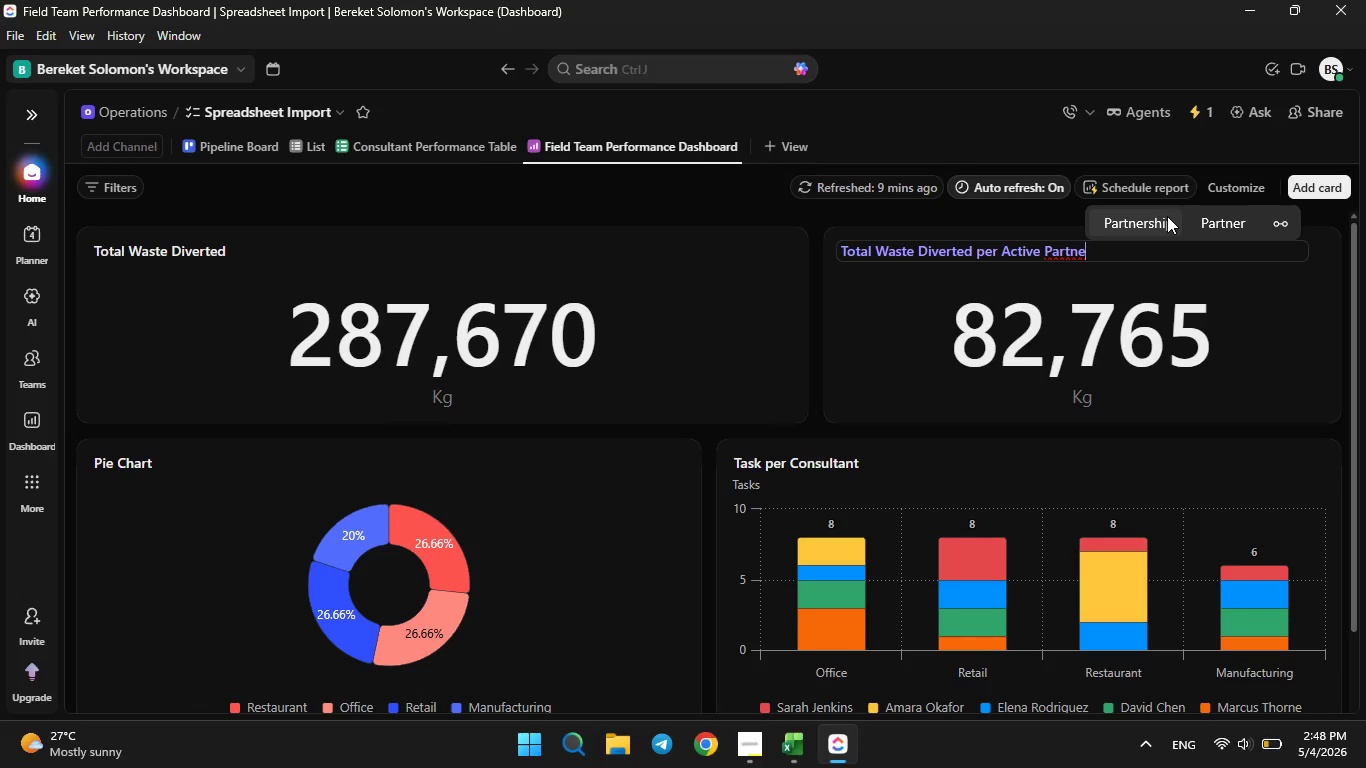 
left_click([1202, 222])
 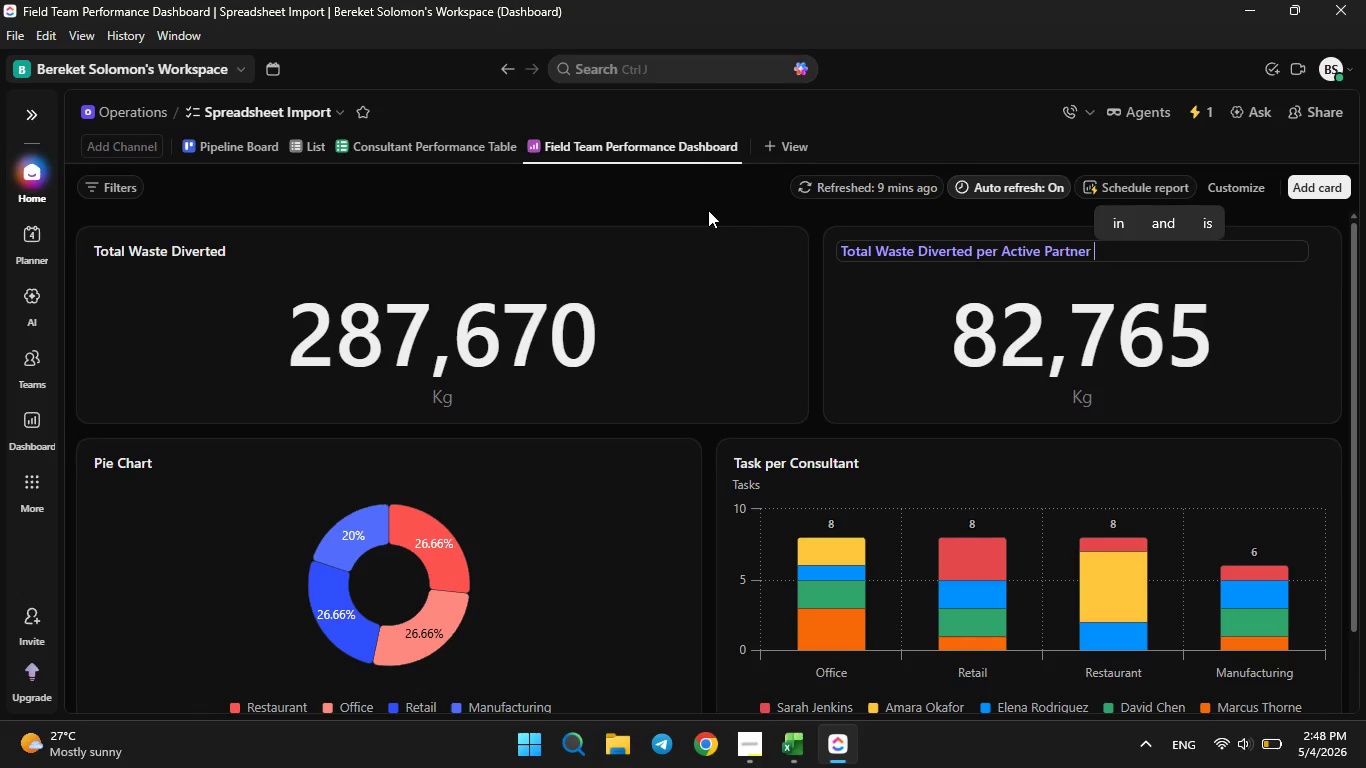 
left_click([657, 217])
 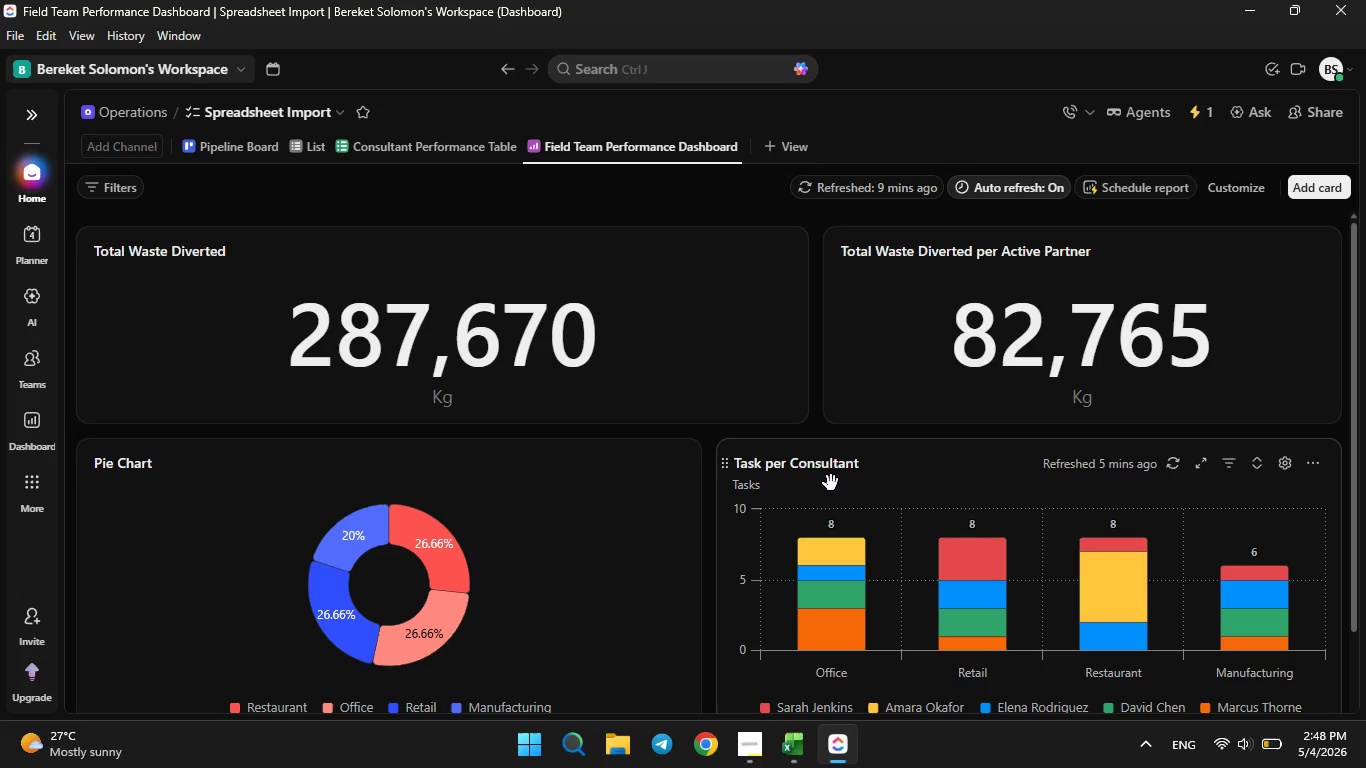 
scroll: coordinate [831, 483], scroll_direction: none, amount: 0.0
 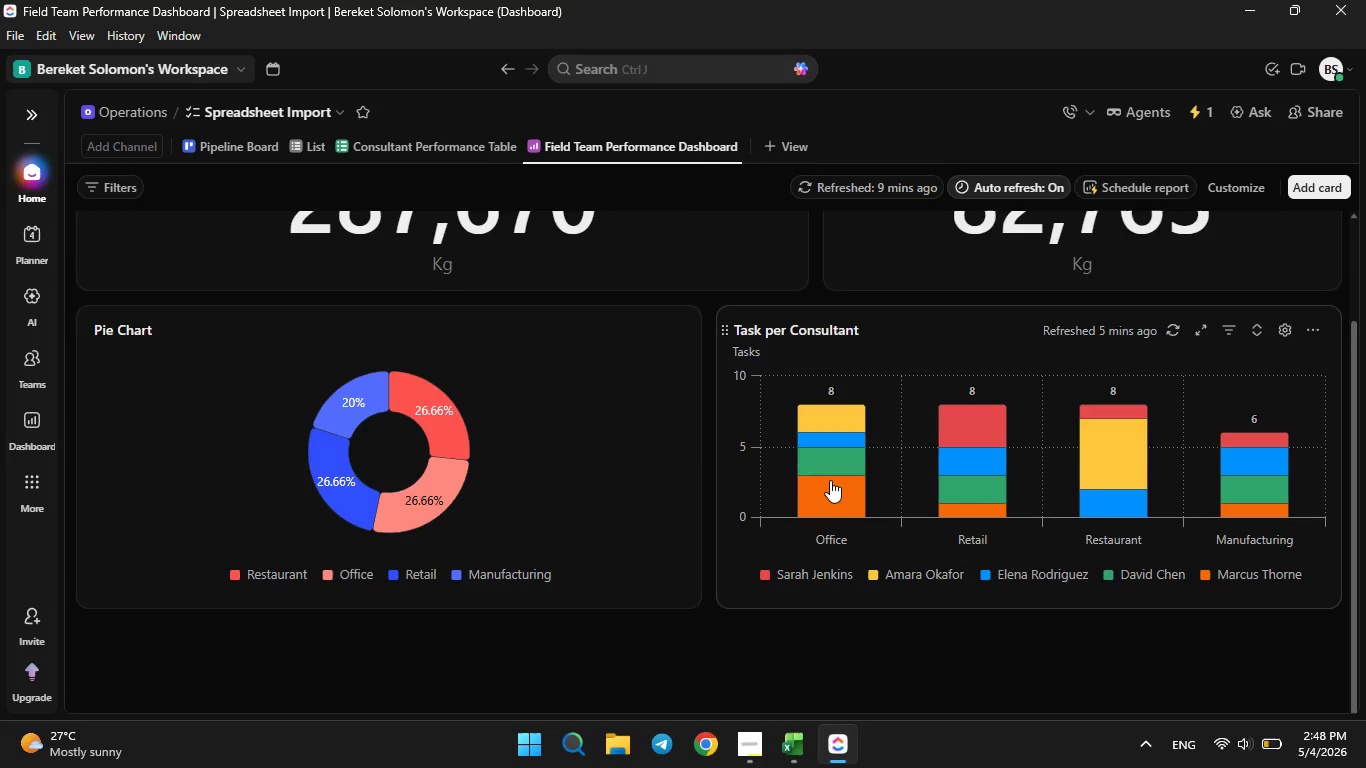 
scroll: coordinate [830, 480], scroll_direction: up, amount: 1.0
 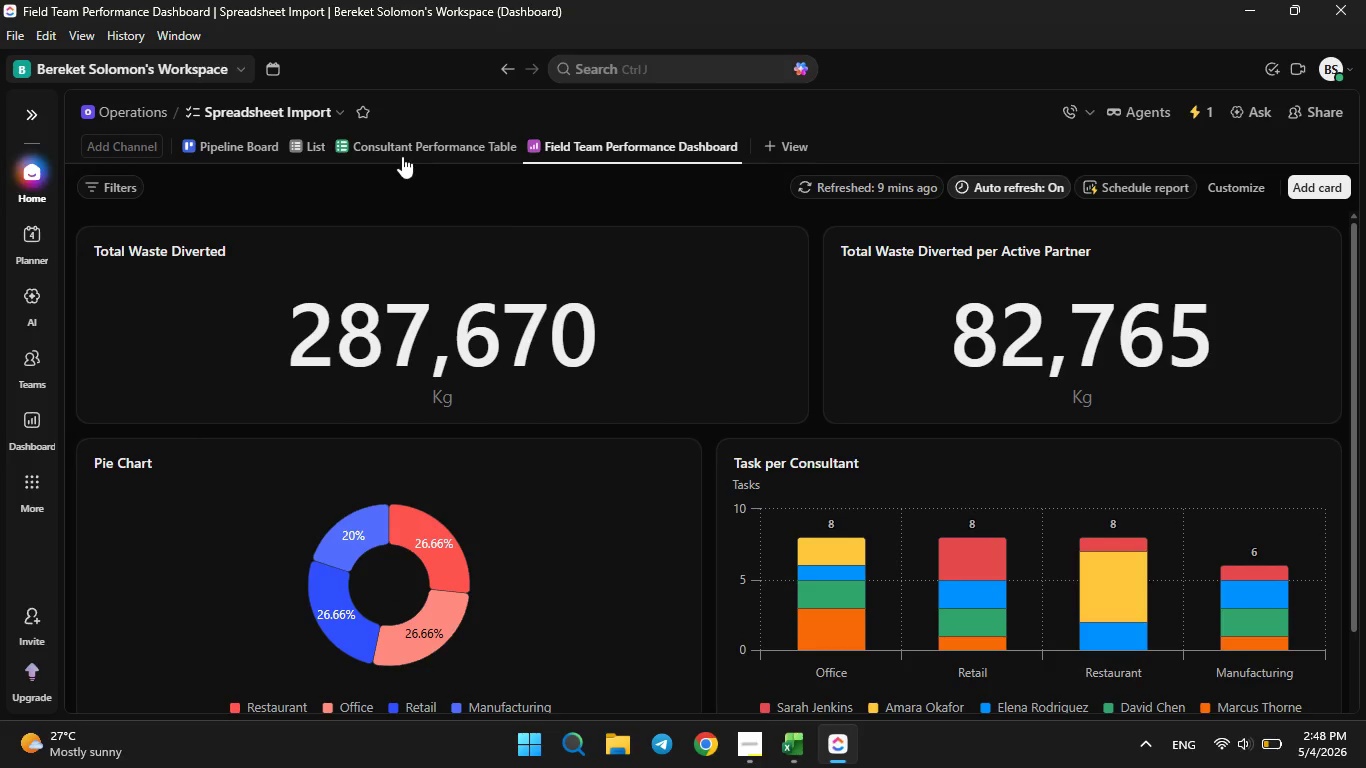 
left_click([400, 150])
 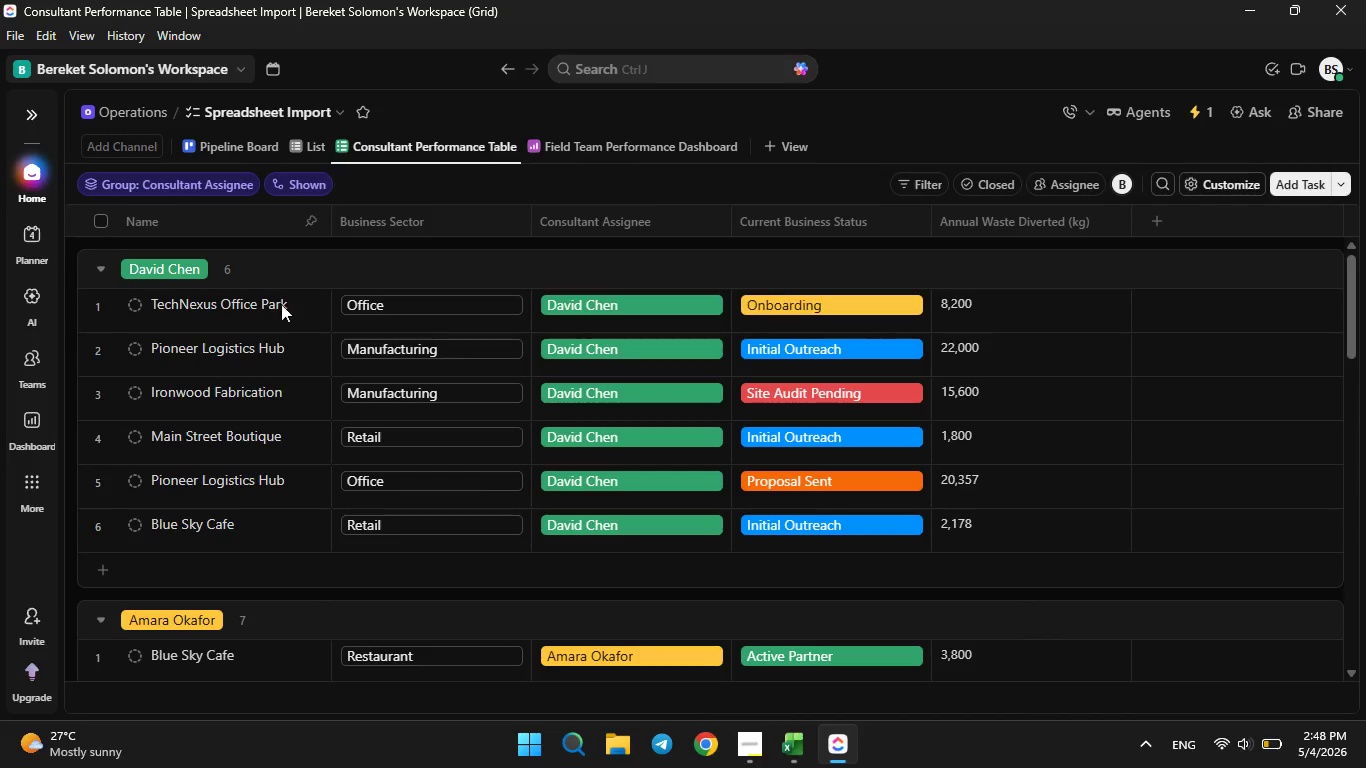 
scroll: coordinate [399, 451], scroll_direction: up, amount: 6.0
 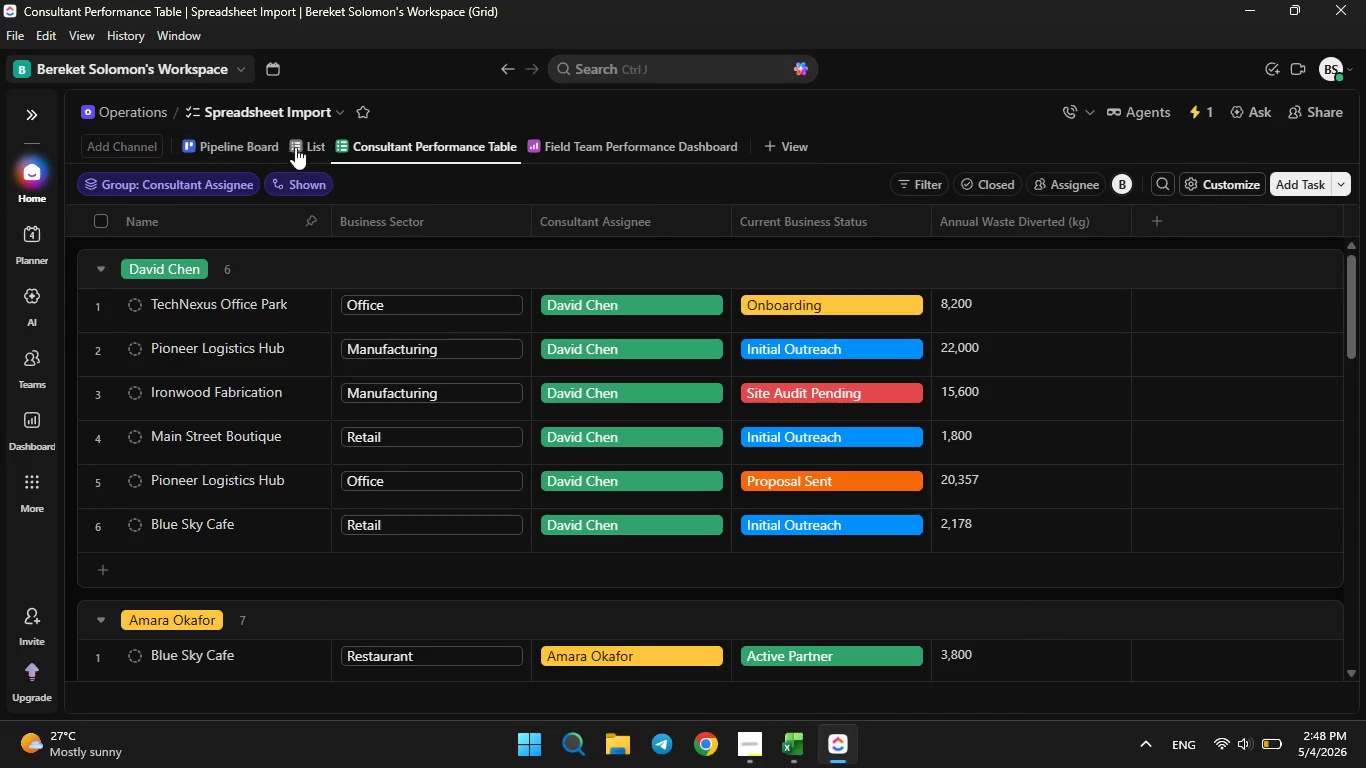 
left_click([298, 146])
 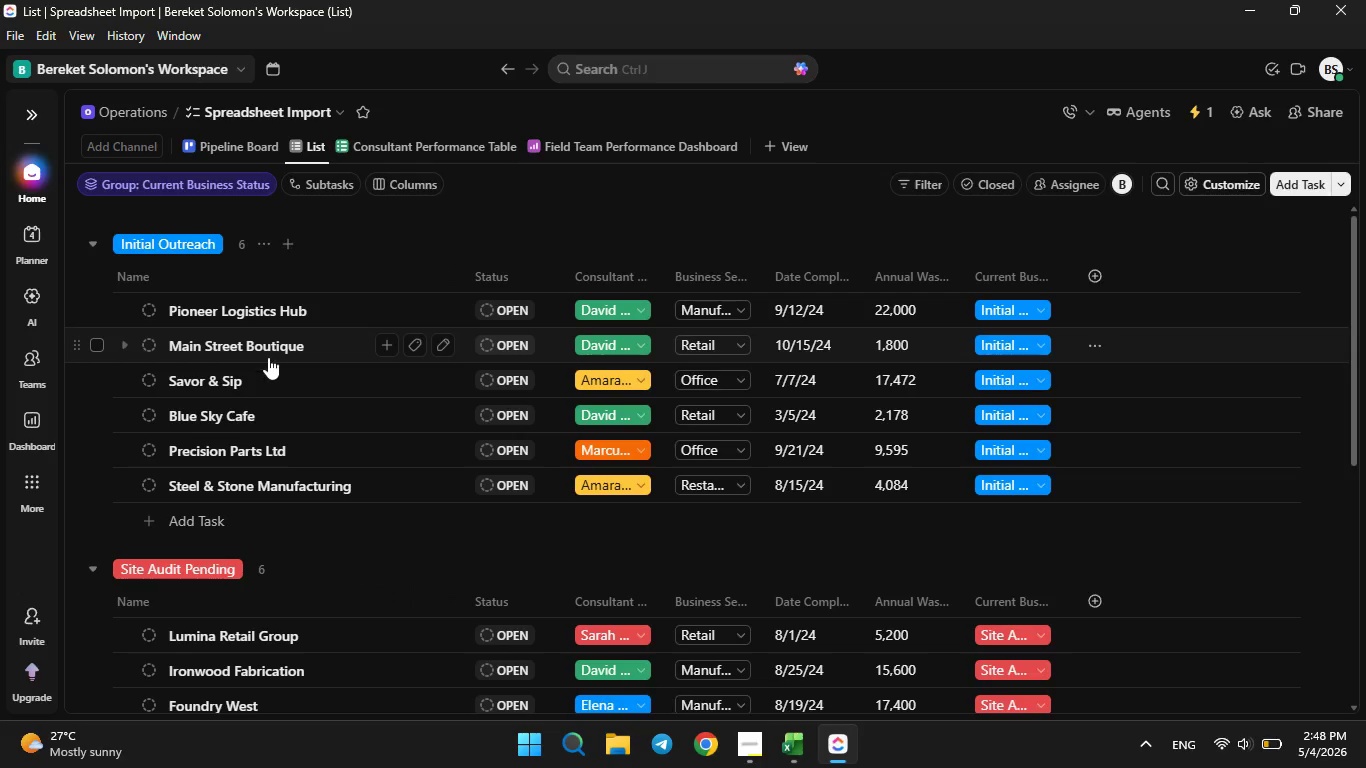 
scroll: coordinate [904, 666], scroll_direction: down, amount: 5.0
 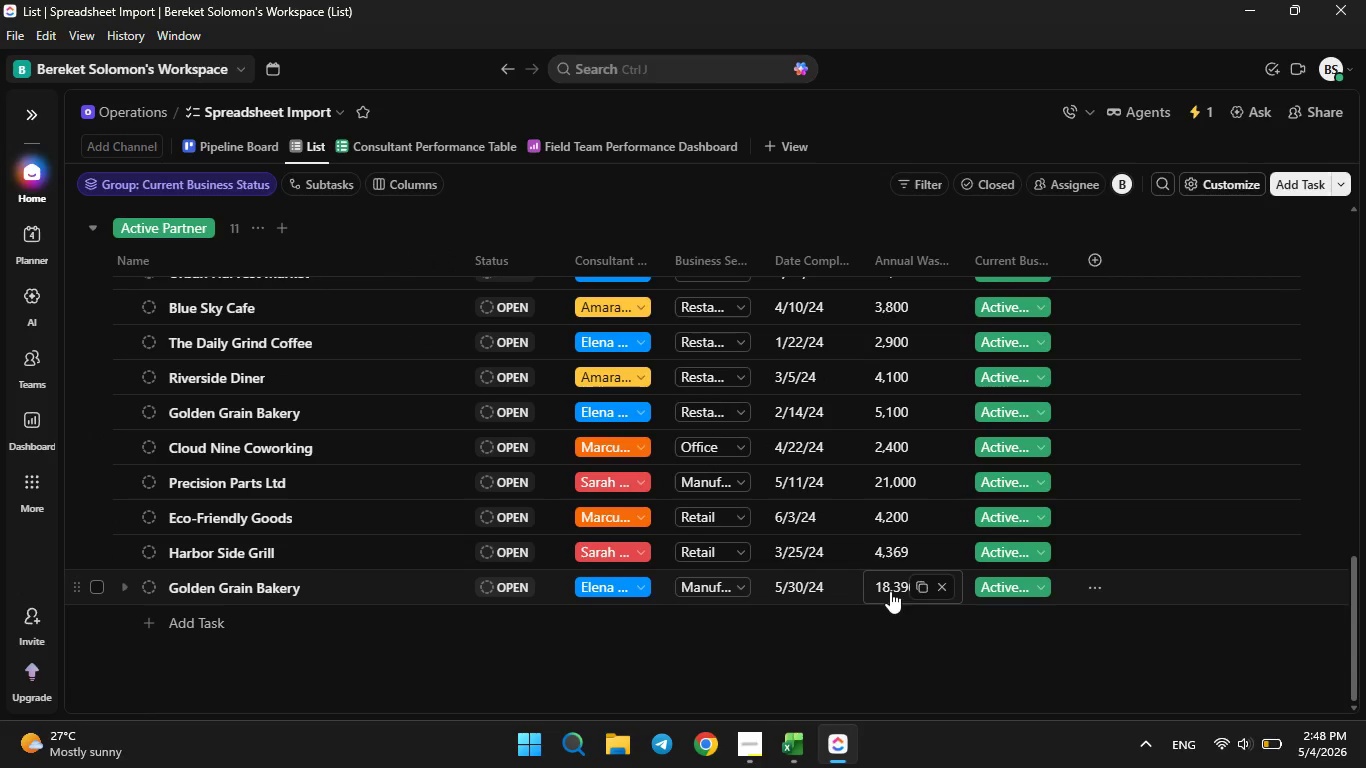 
mouse_move([889, 526])
 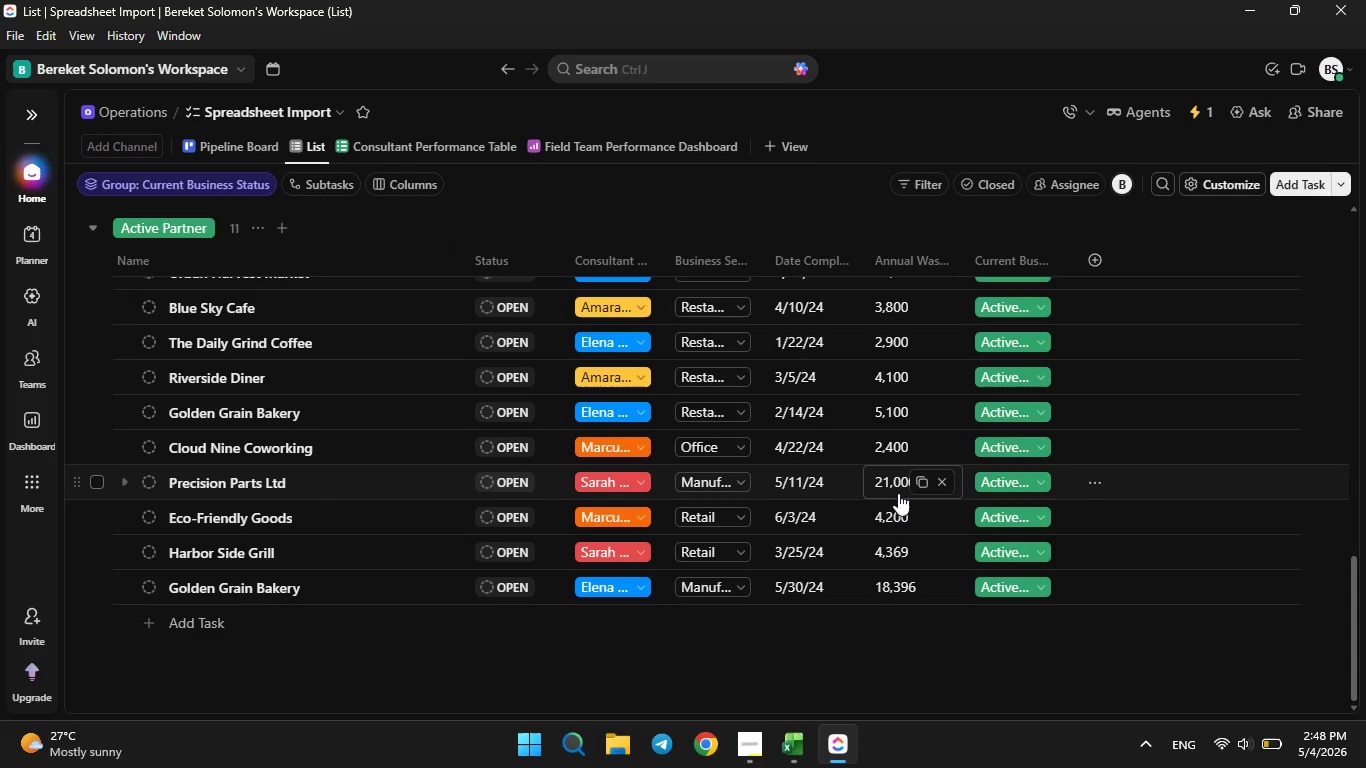 
scroll: coordinate [899, 559], scroll_direction: none, amount: 0.0
 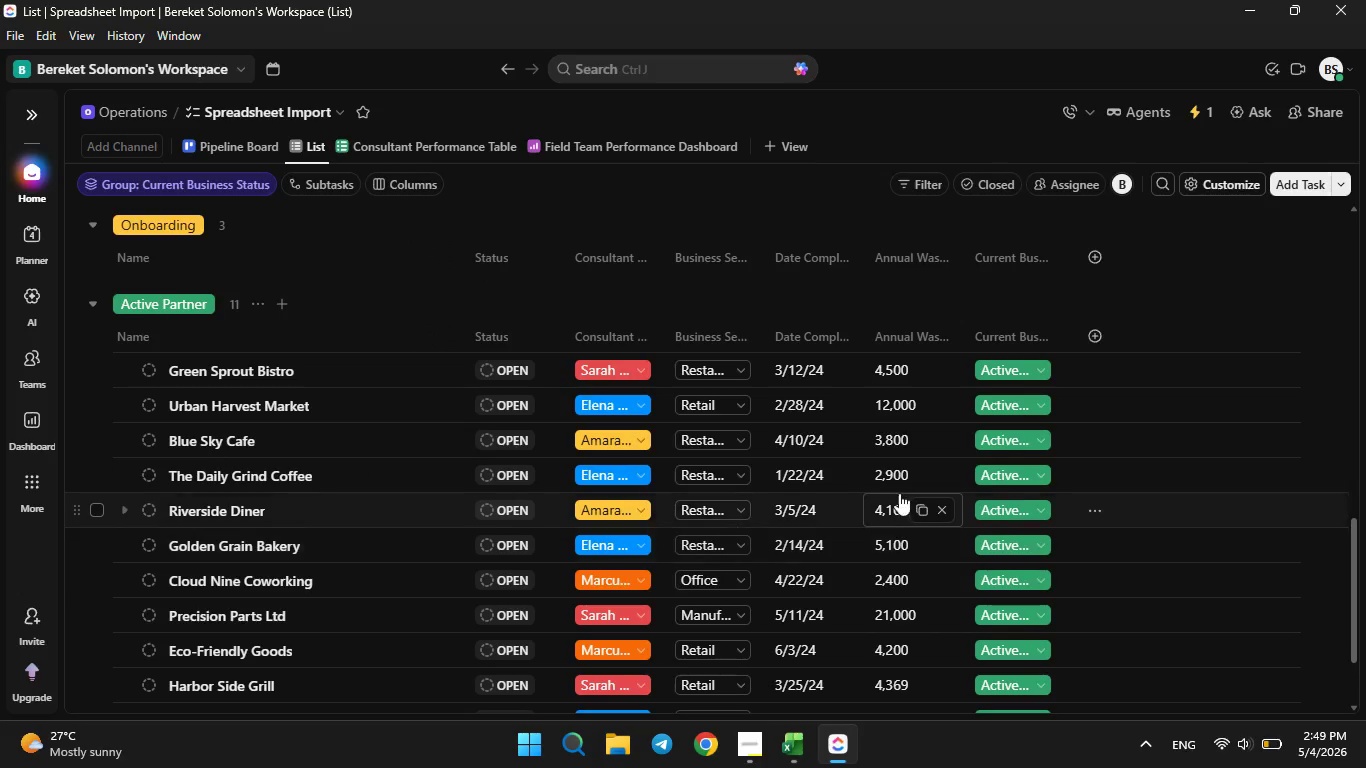 
mouse_move([890, 450])
 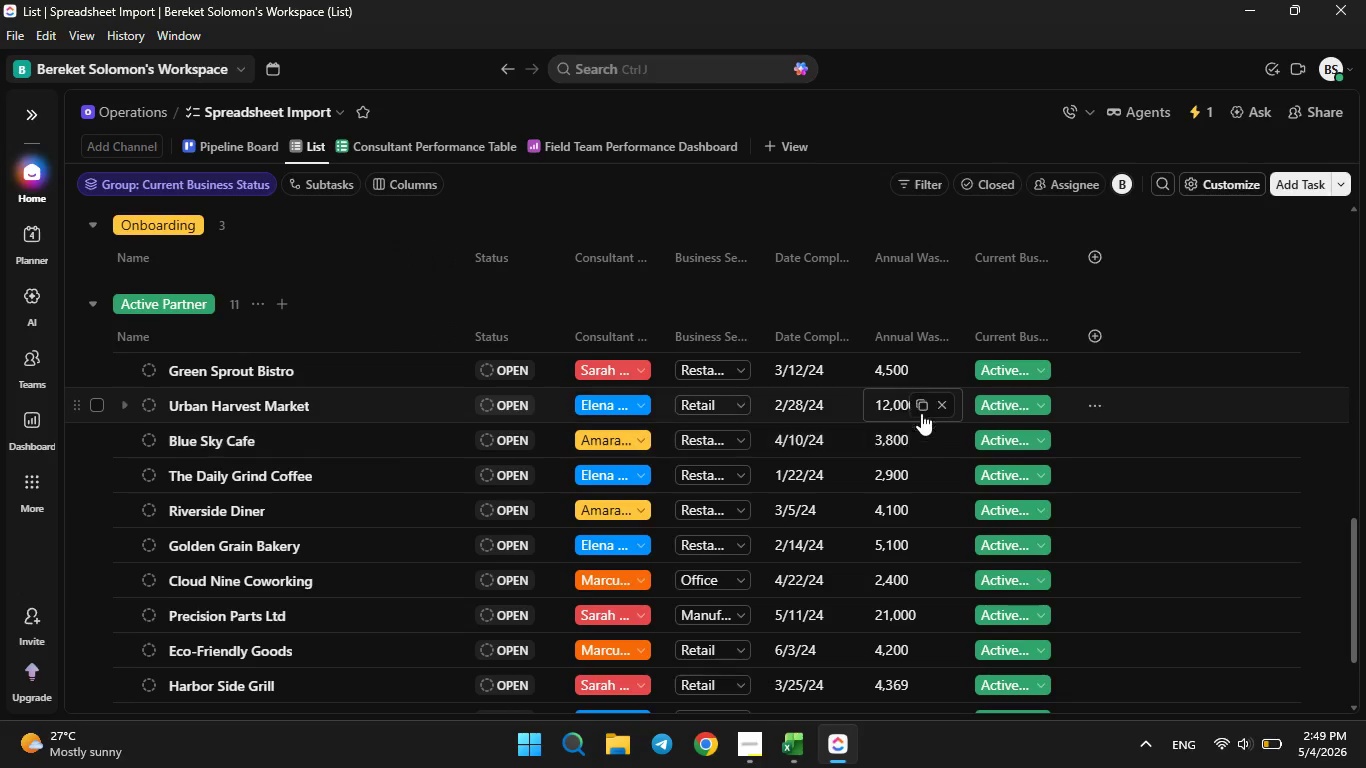 
mouse_move([892, 403])
 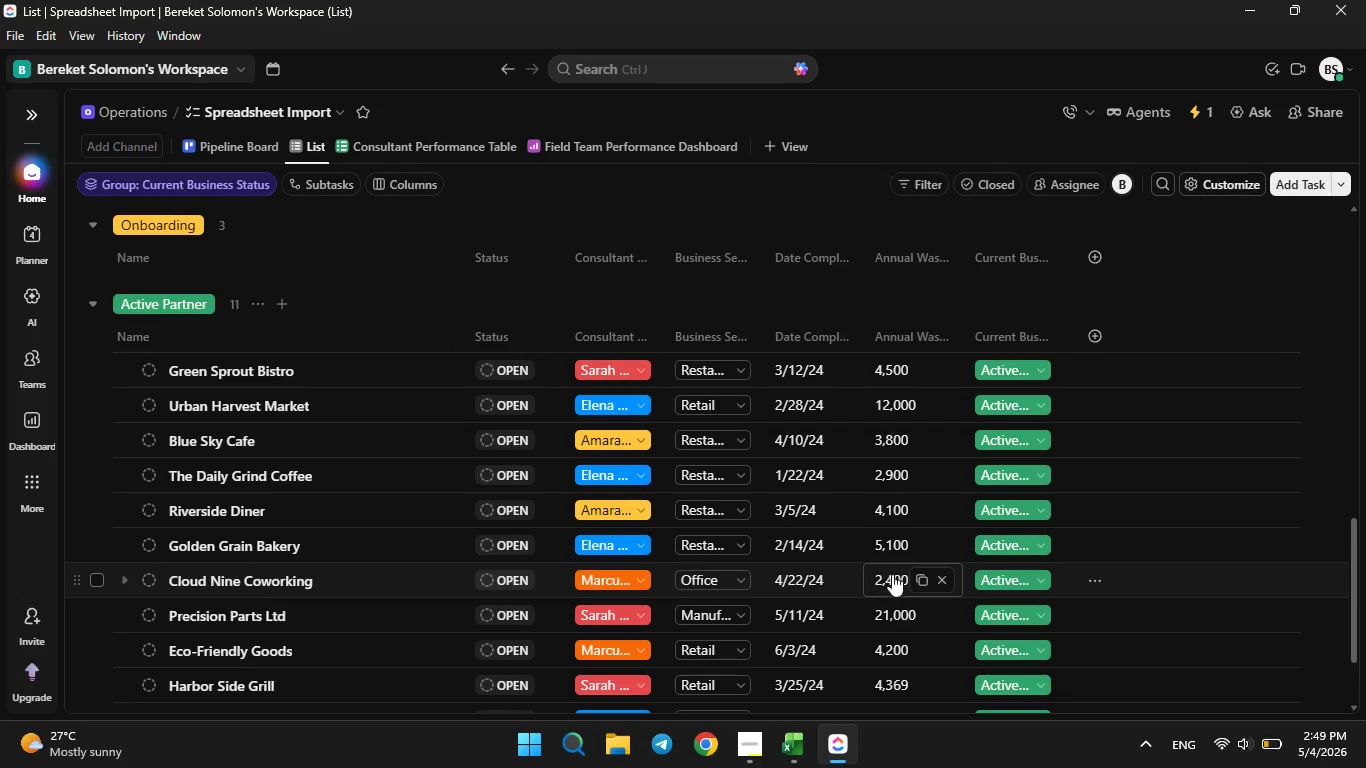 
scroll: coordinate [748, 422], scroll_direction: up, amount: 11.0
 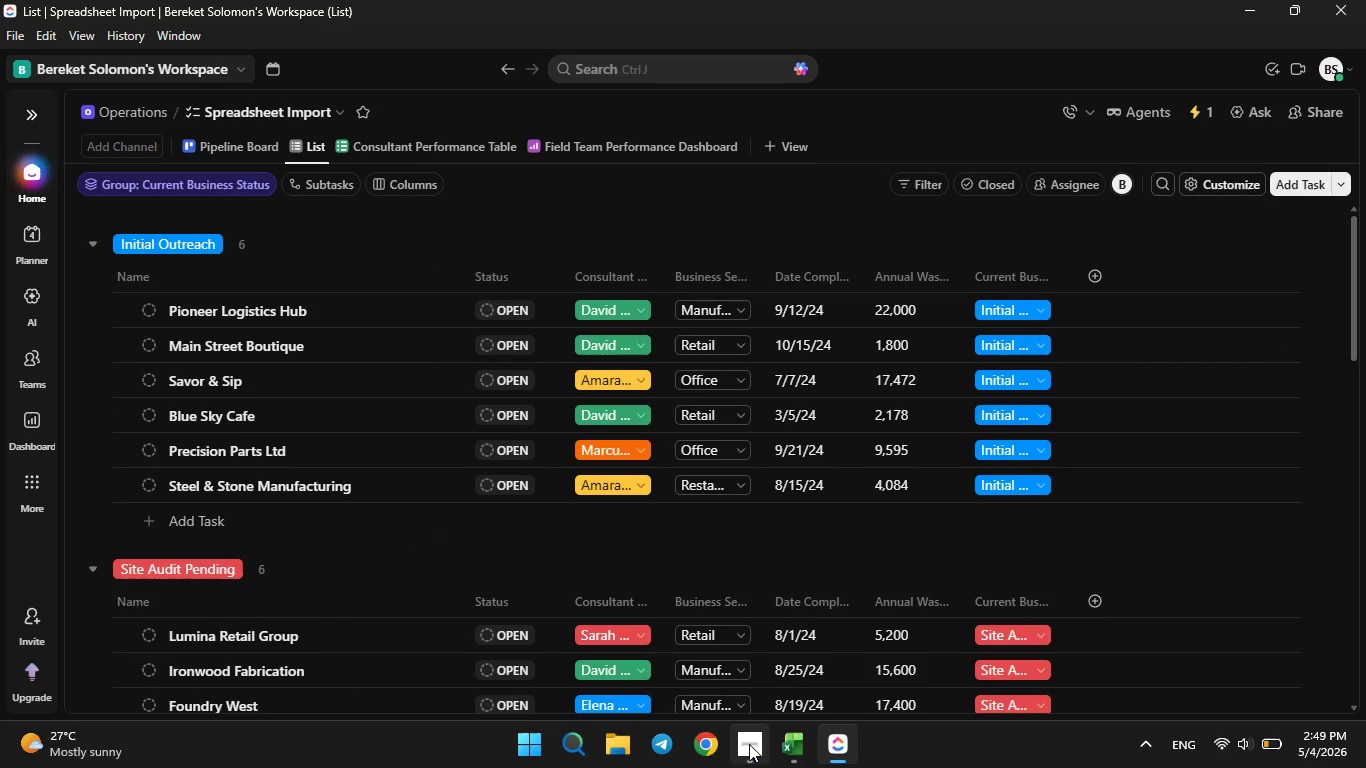 
left_click([749, 751])